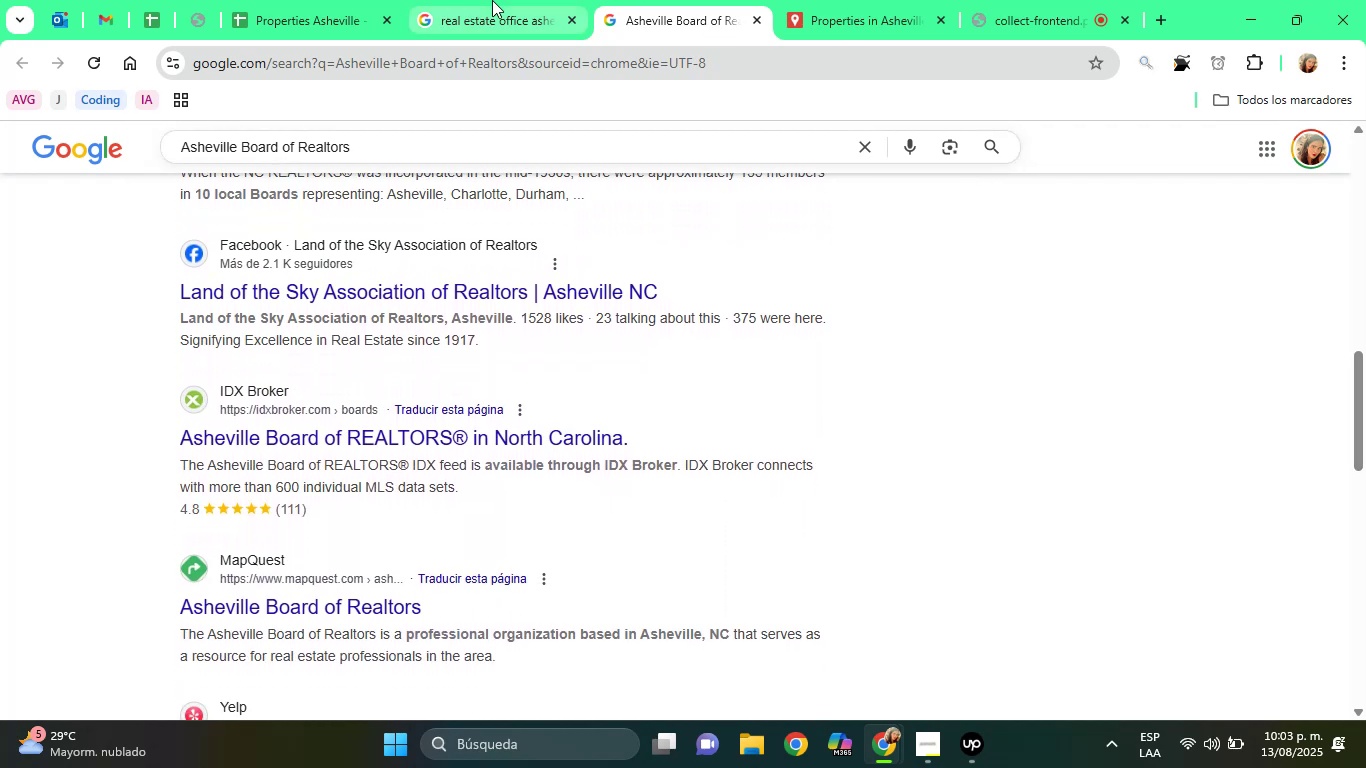 
left_click([492, 0])
 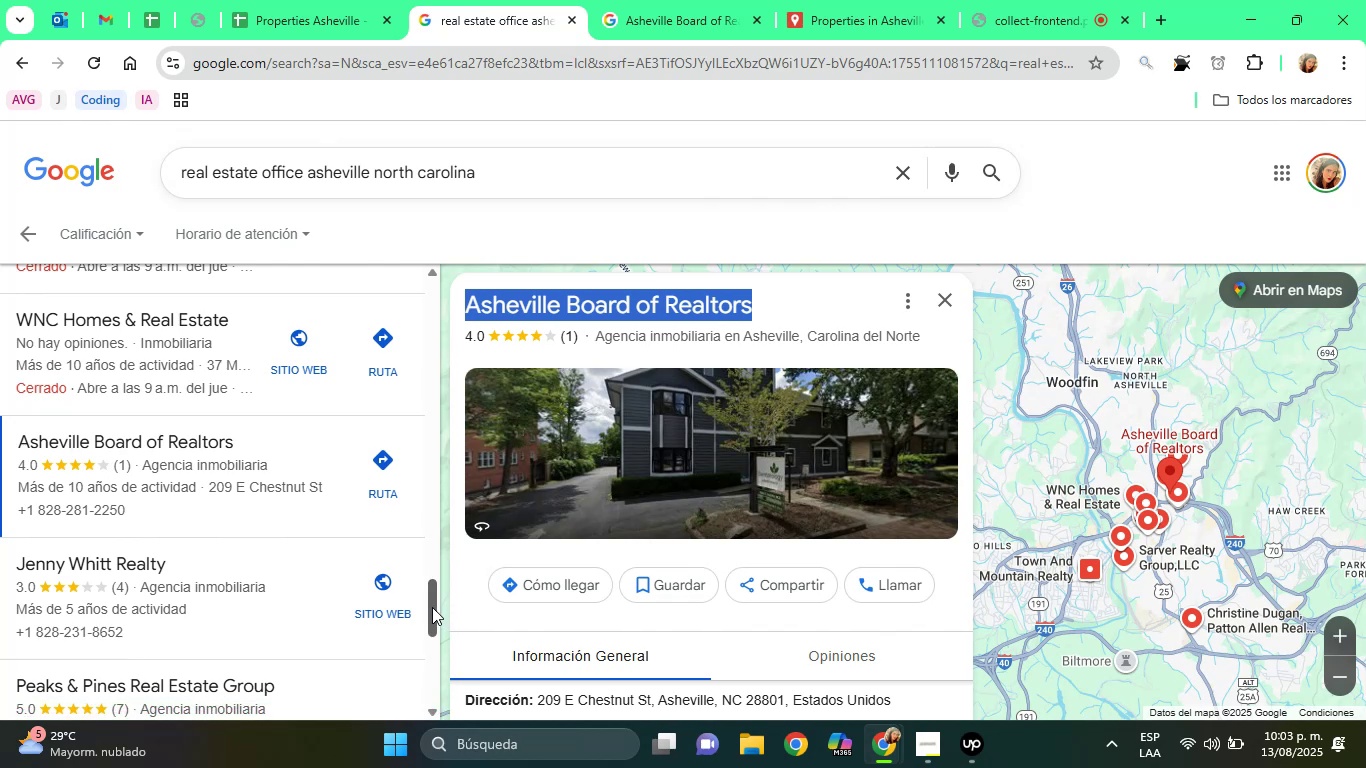 
left_click_drag(start_coordinate=[429, 605], to_coordinate=[435, 637])
 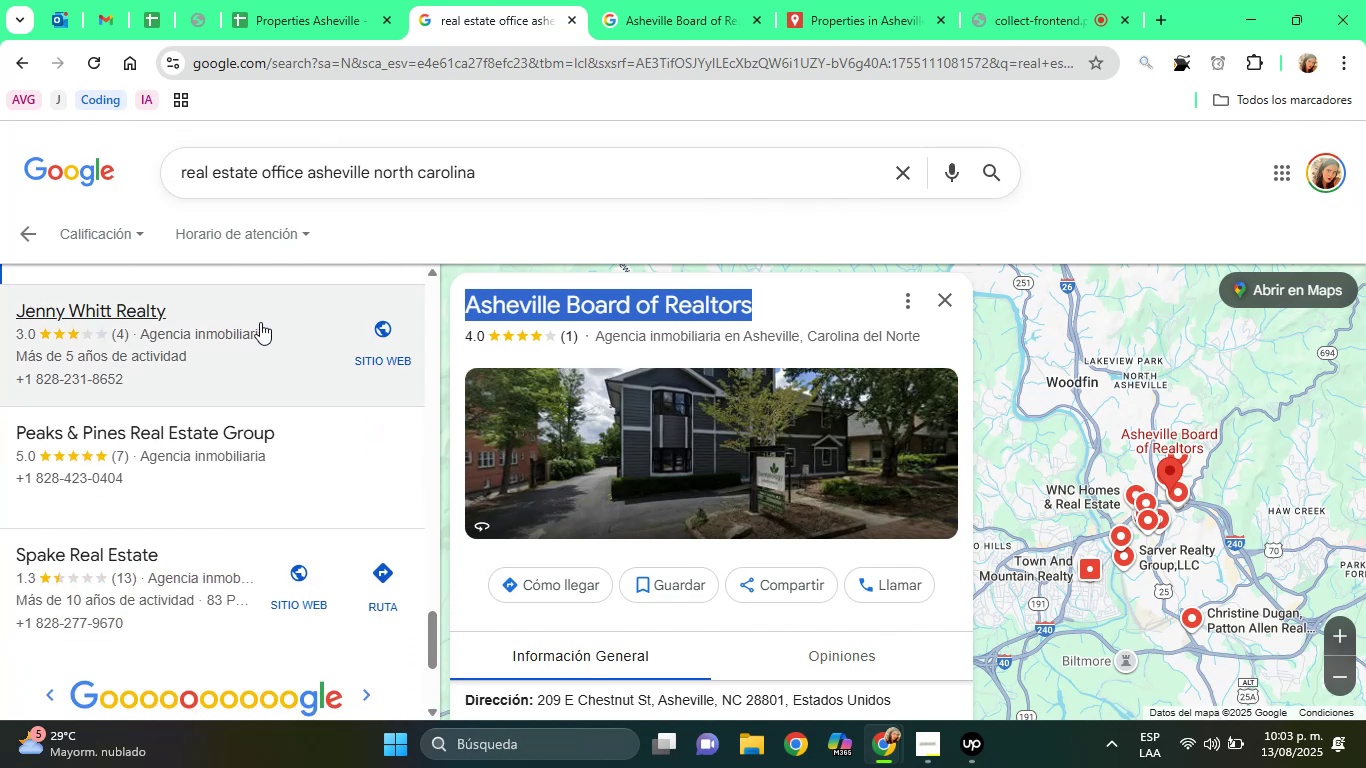 
left_click([260, 322])
 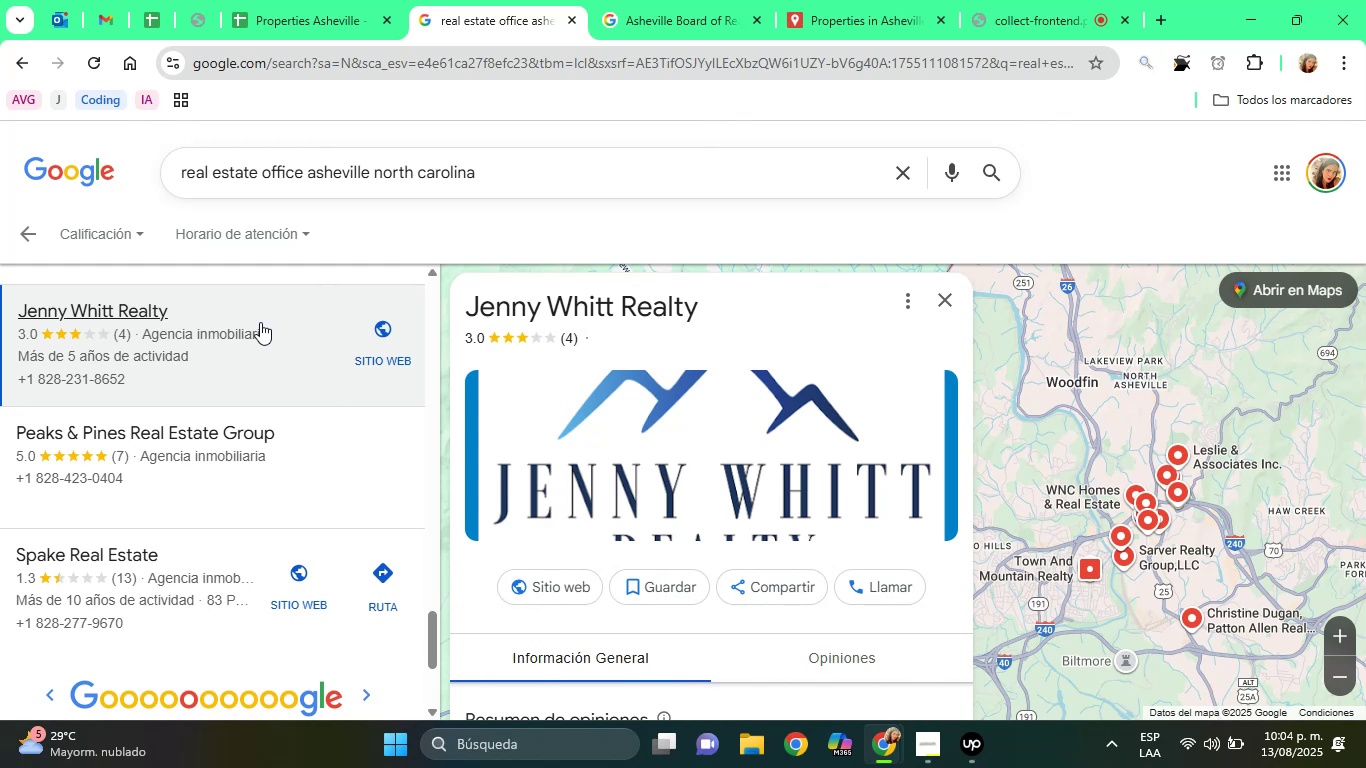 
wait(52.64)
 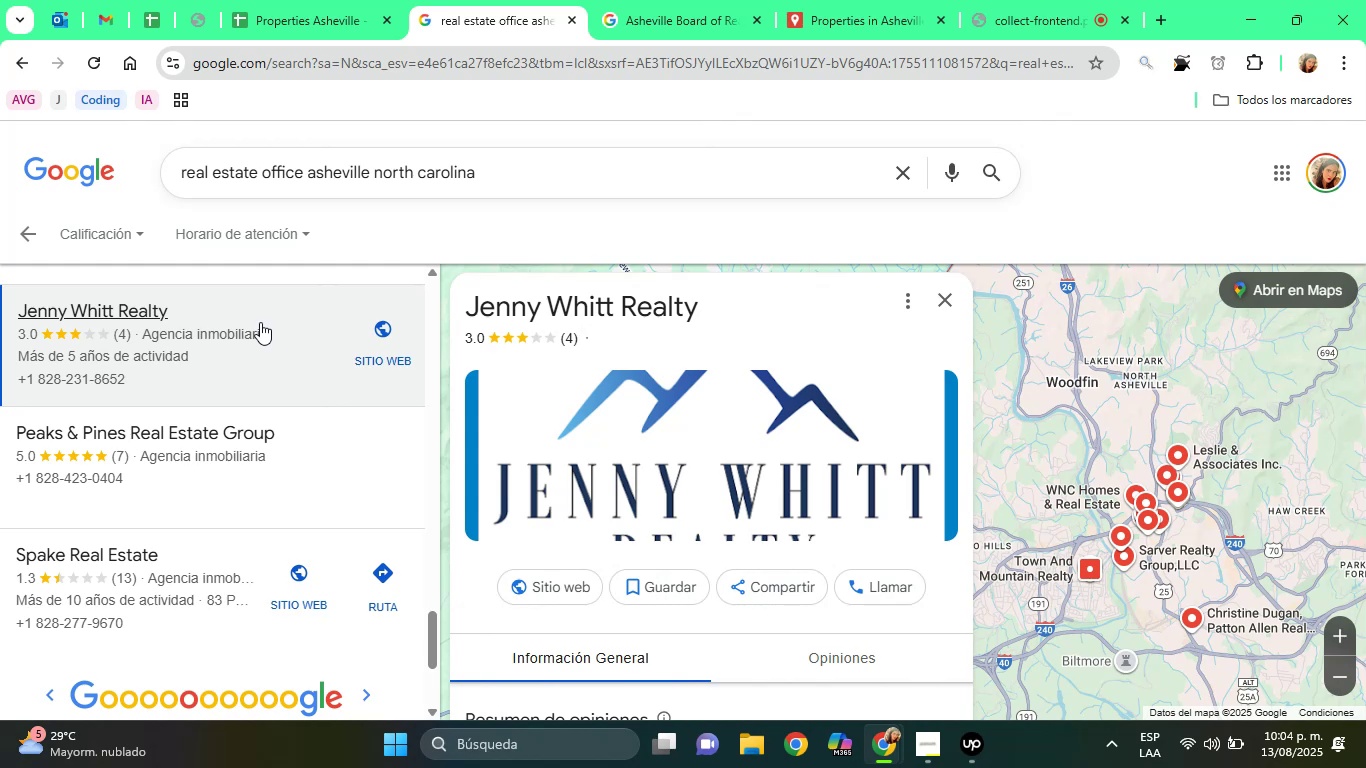 
left_click([805, 691])
 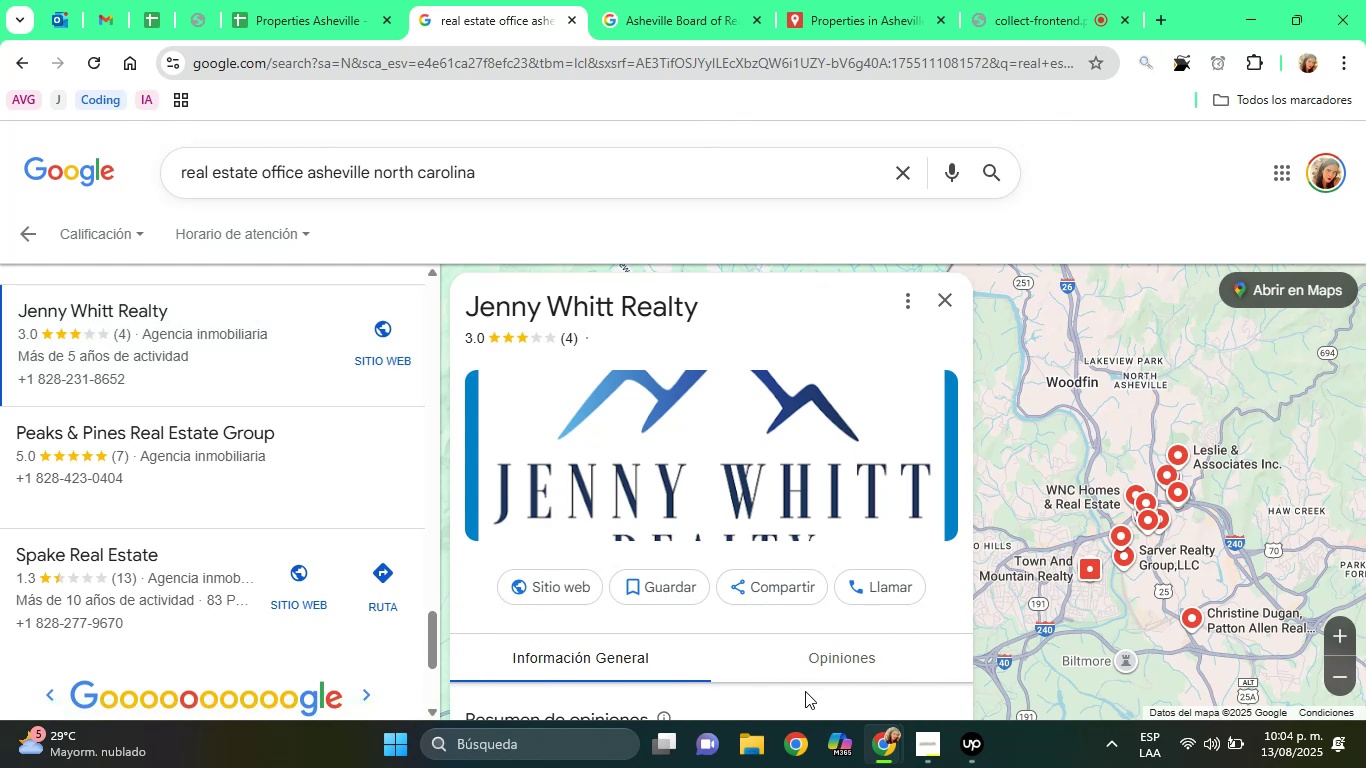 
key(ArrowDown)
 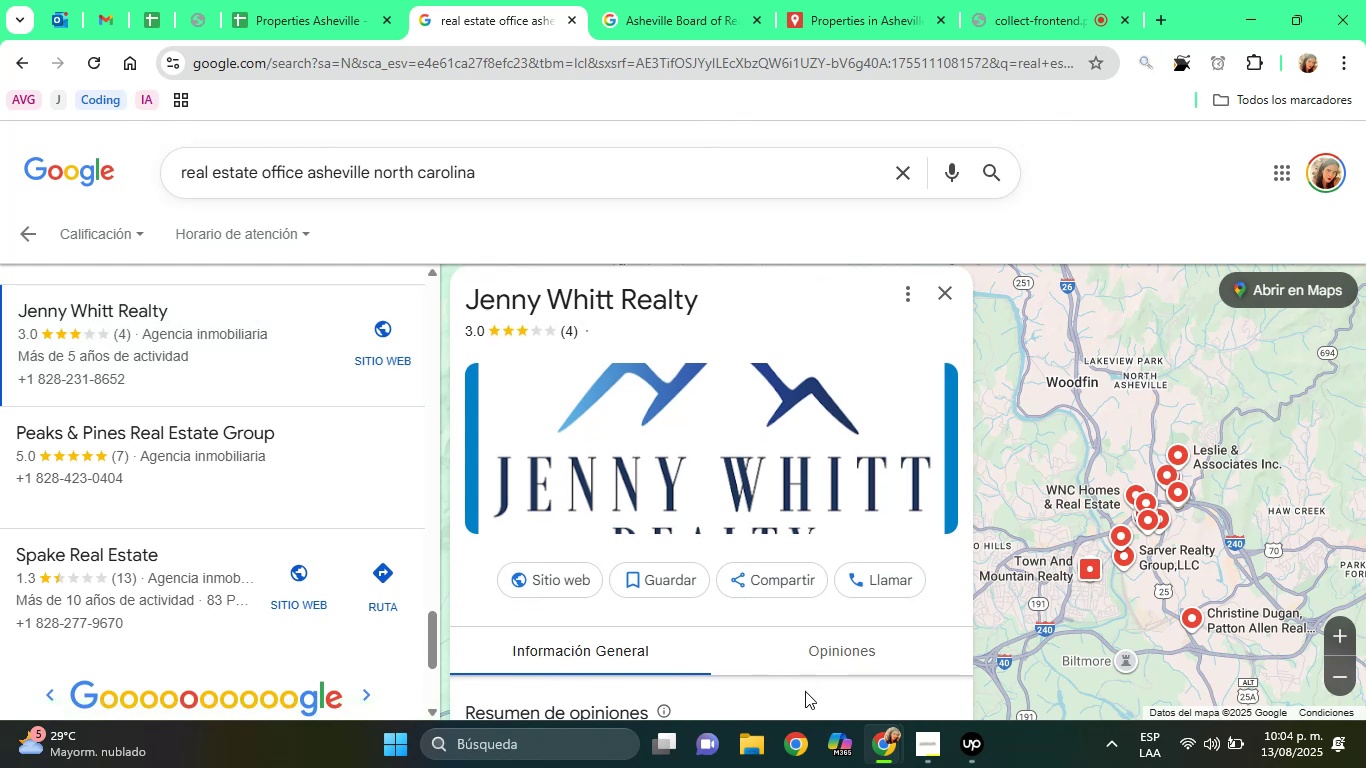 
key(ArrowDown)
 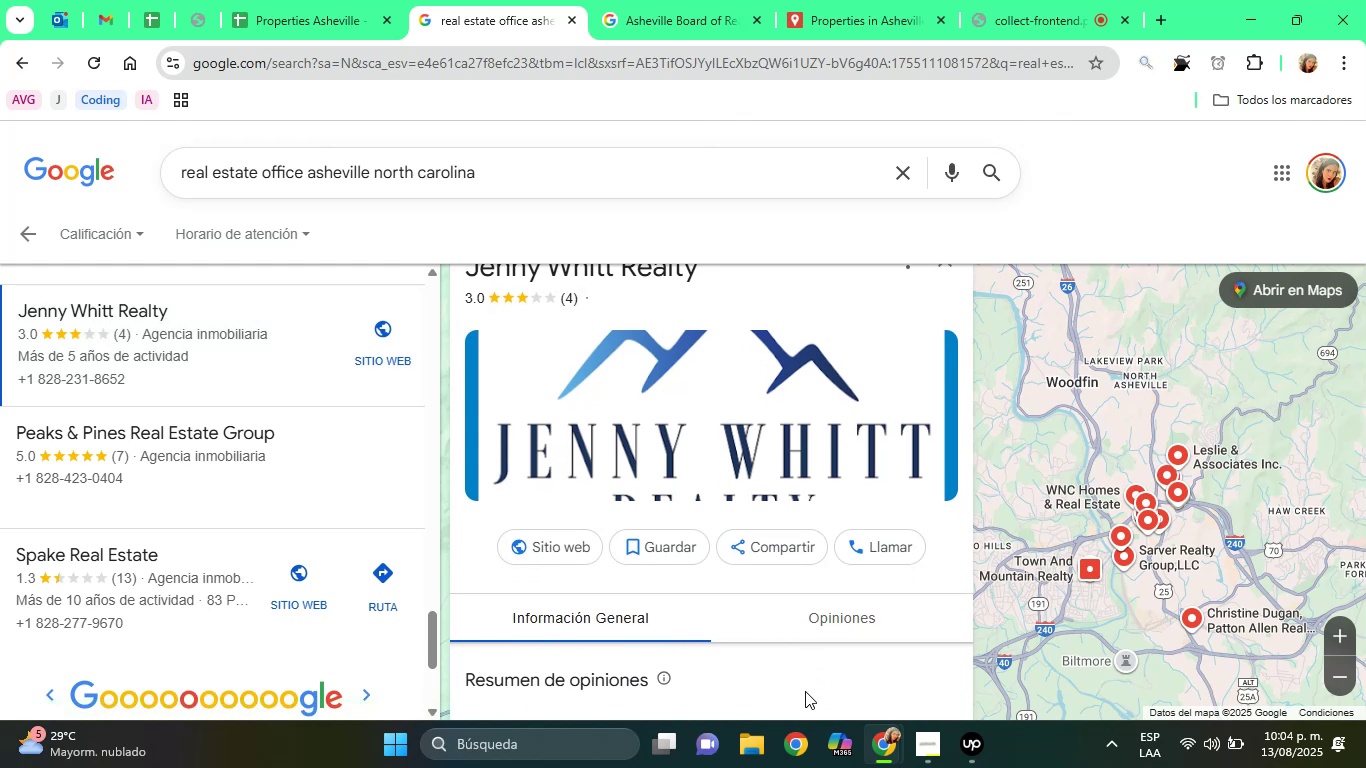 
hold_key(key=ArrowDown, duration=0.74)
 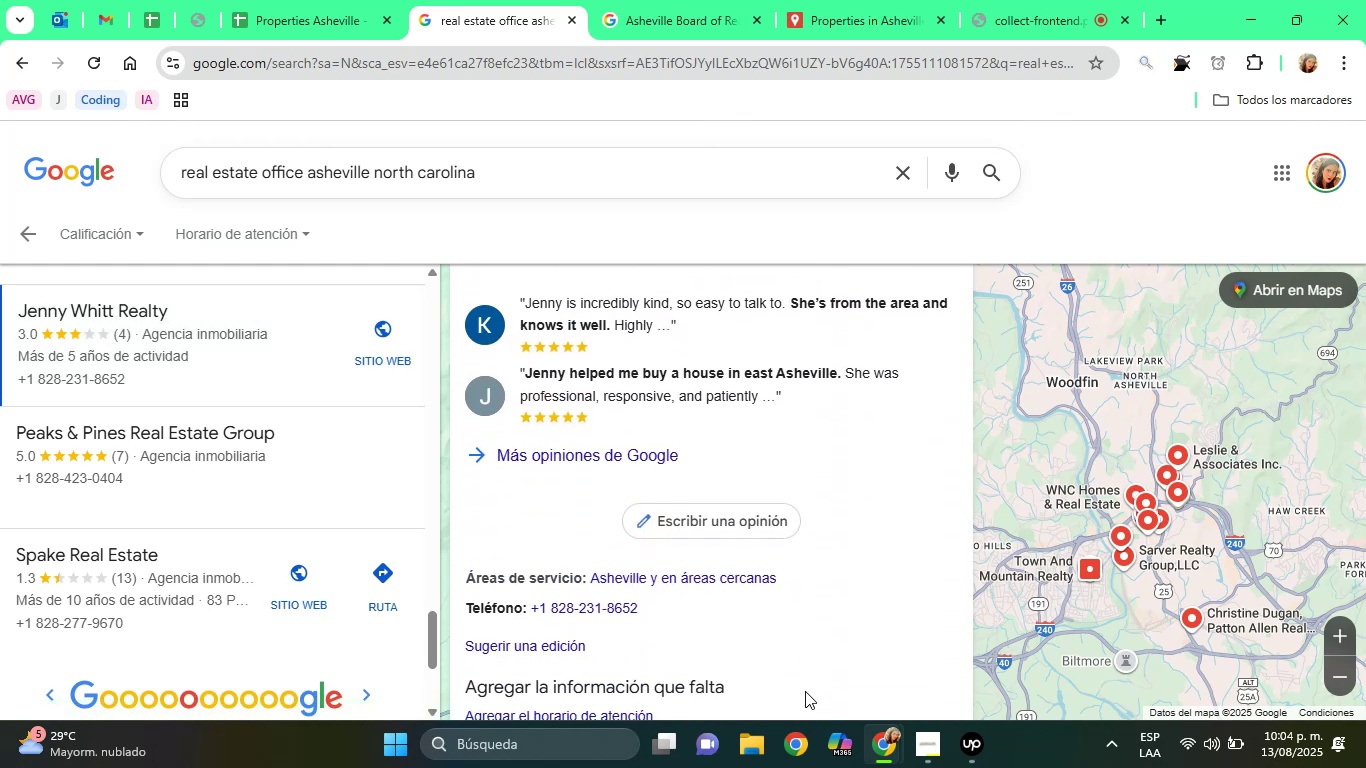 
key(ArrowDown)
 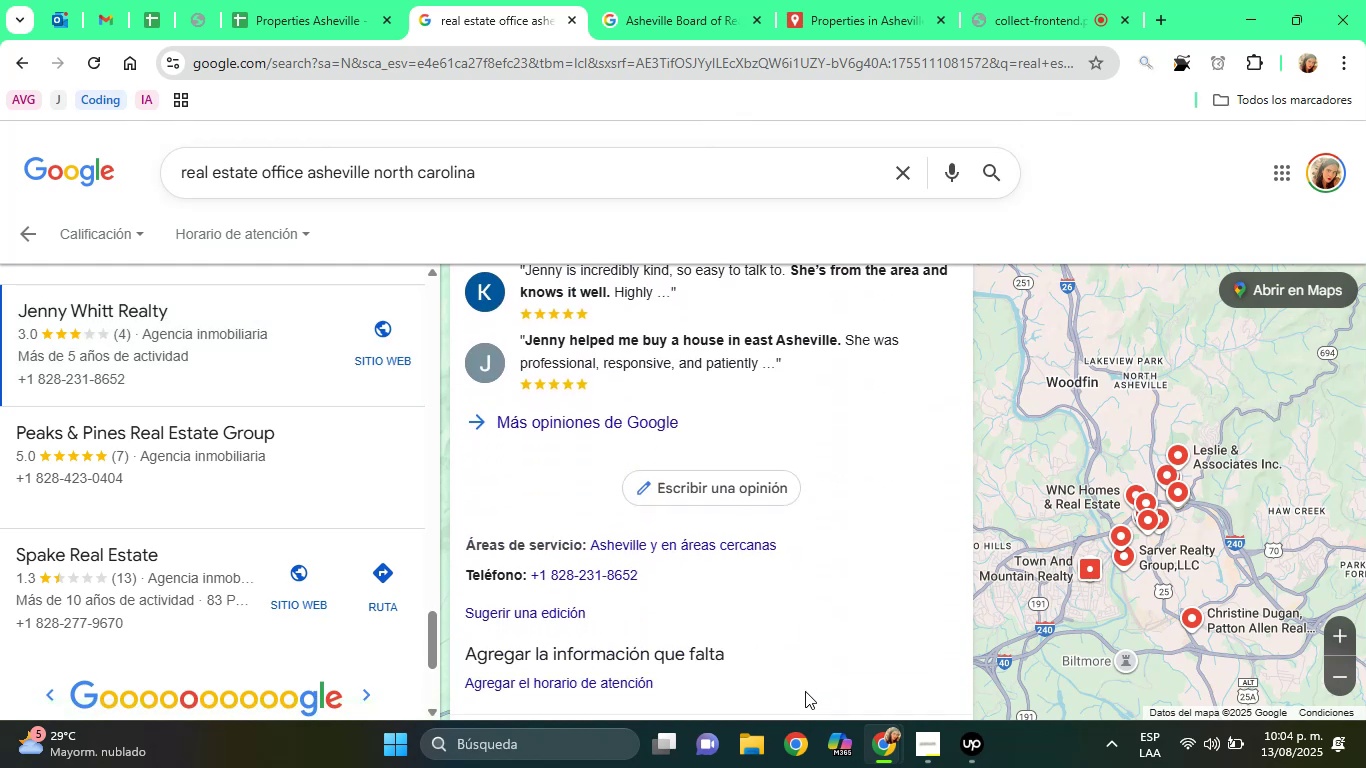 
key(ArrowDown)
 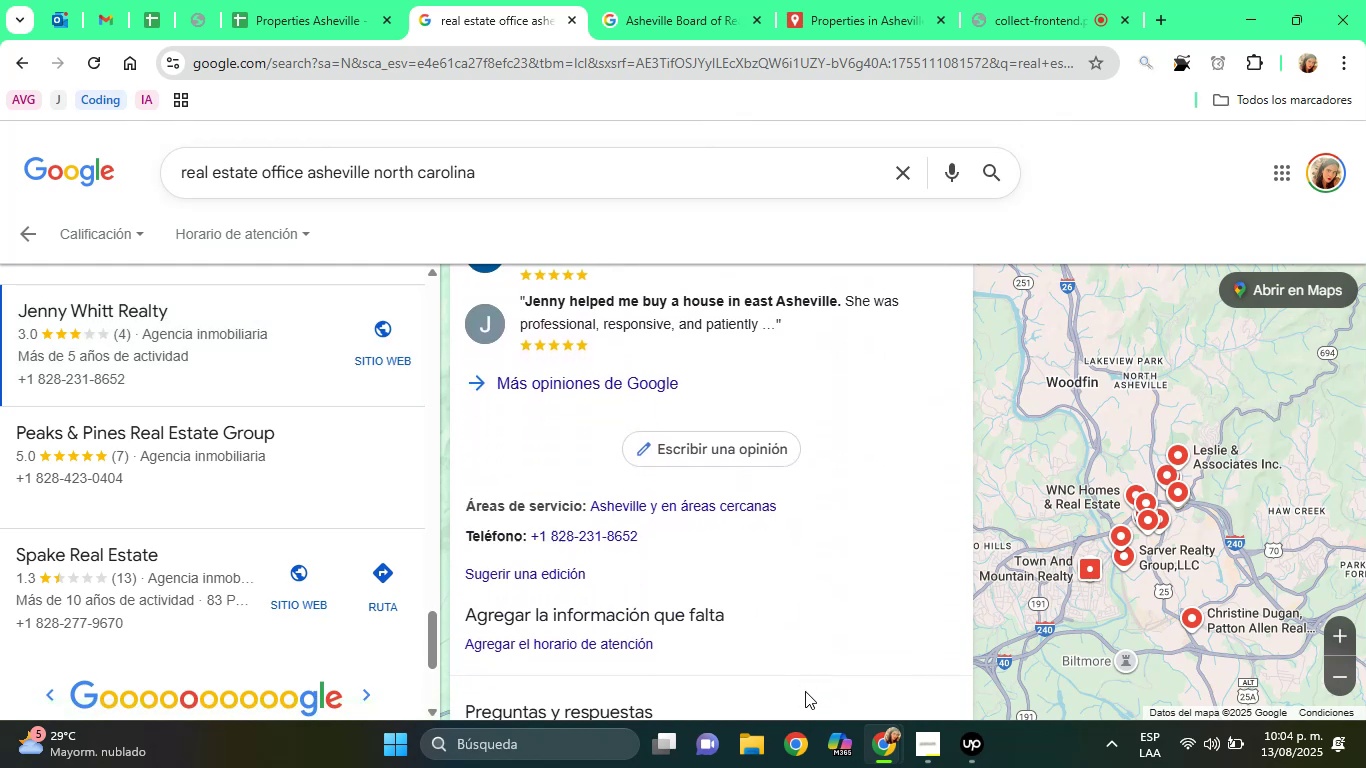 
key(ArrowDown)
 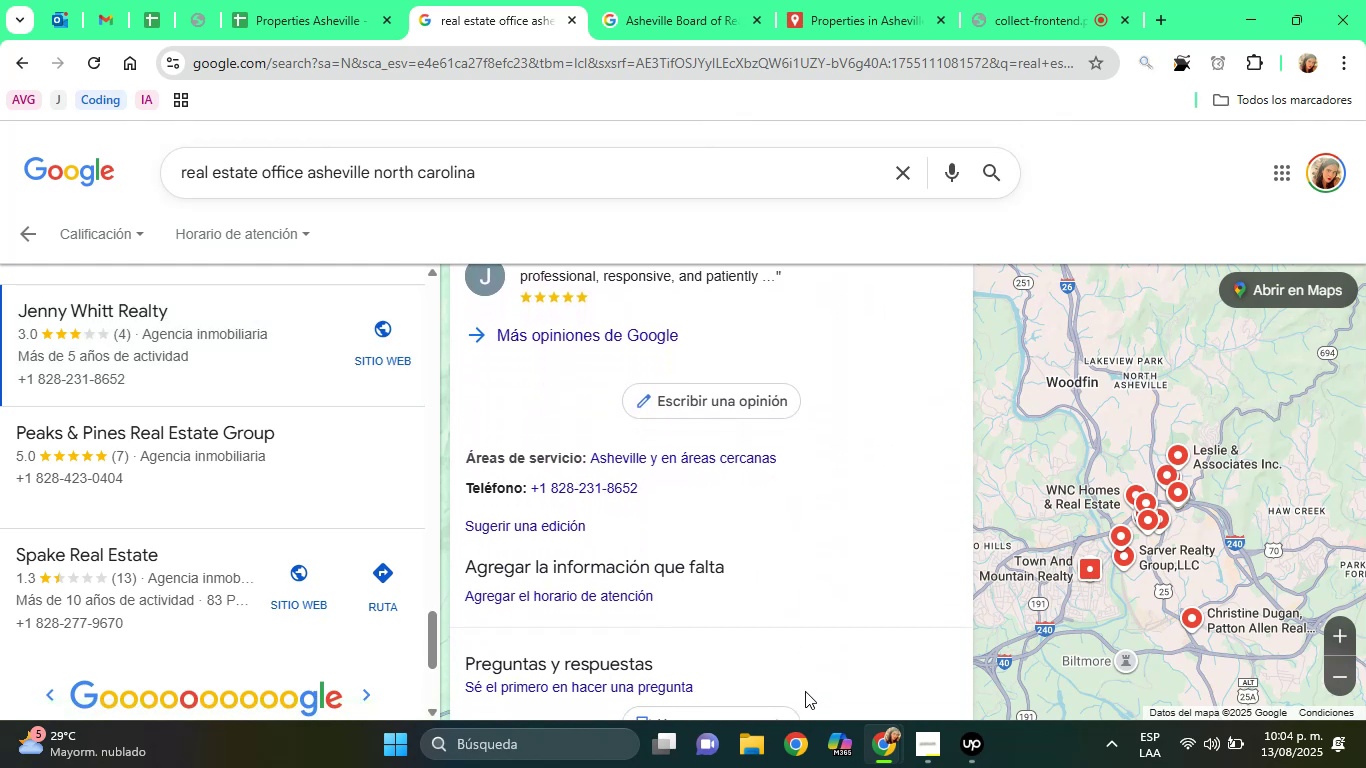 
key(ArrowDown)
 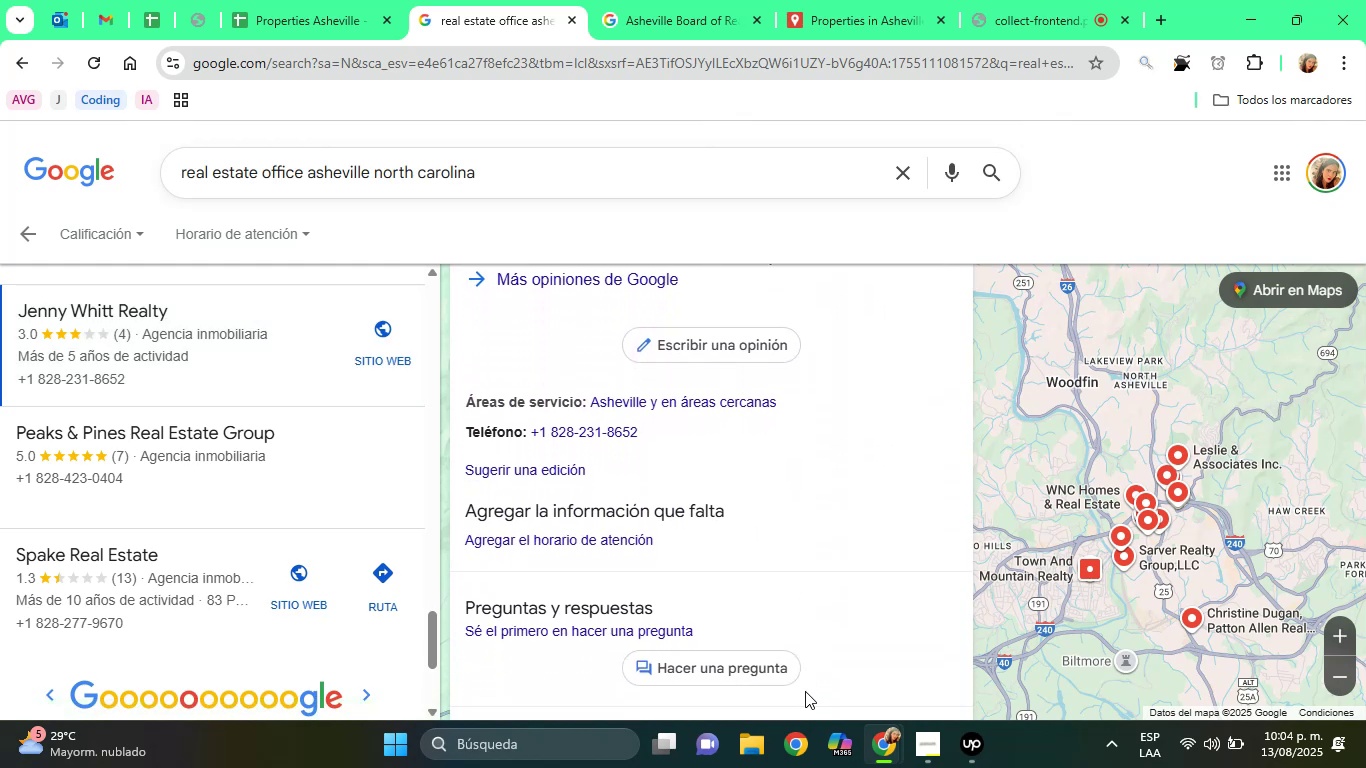 
key(ArrowDown)
 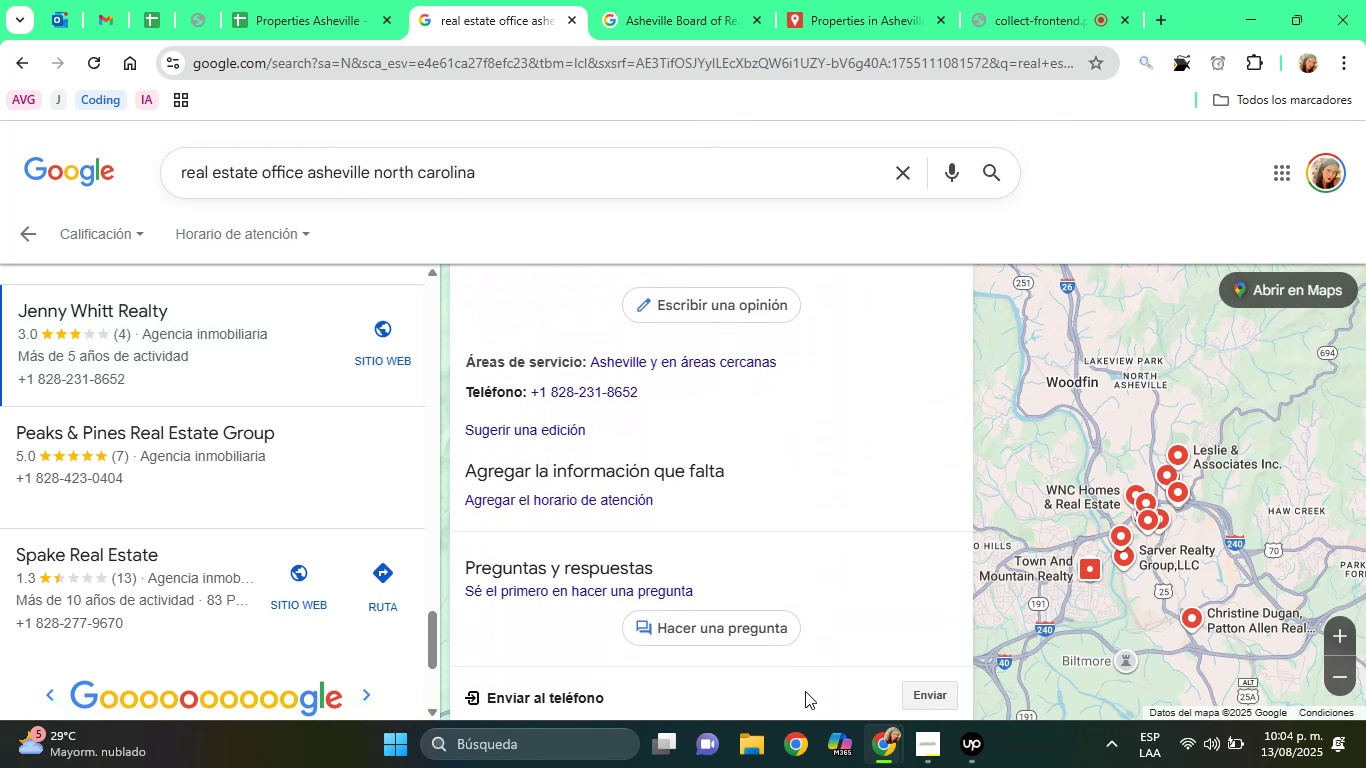 
hold_key(key=ArrowDown, duration=0.73)
 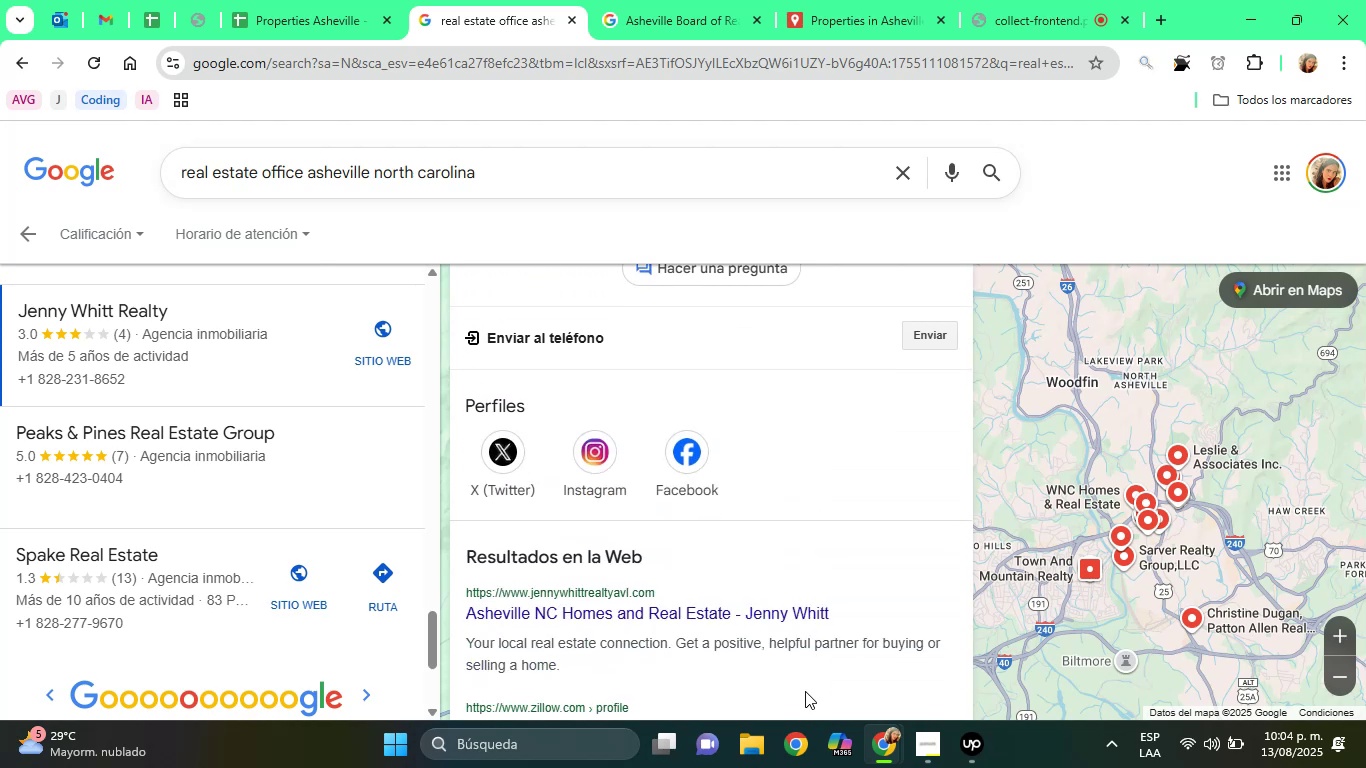 
hold_key(key=ArrowUp, duration=1.52)
 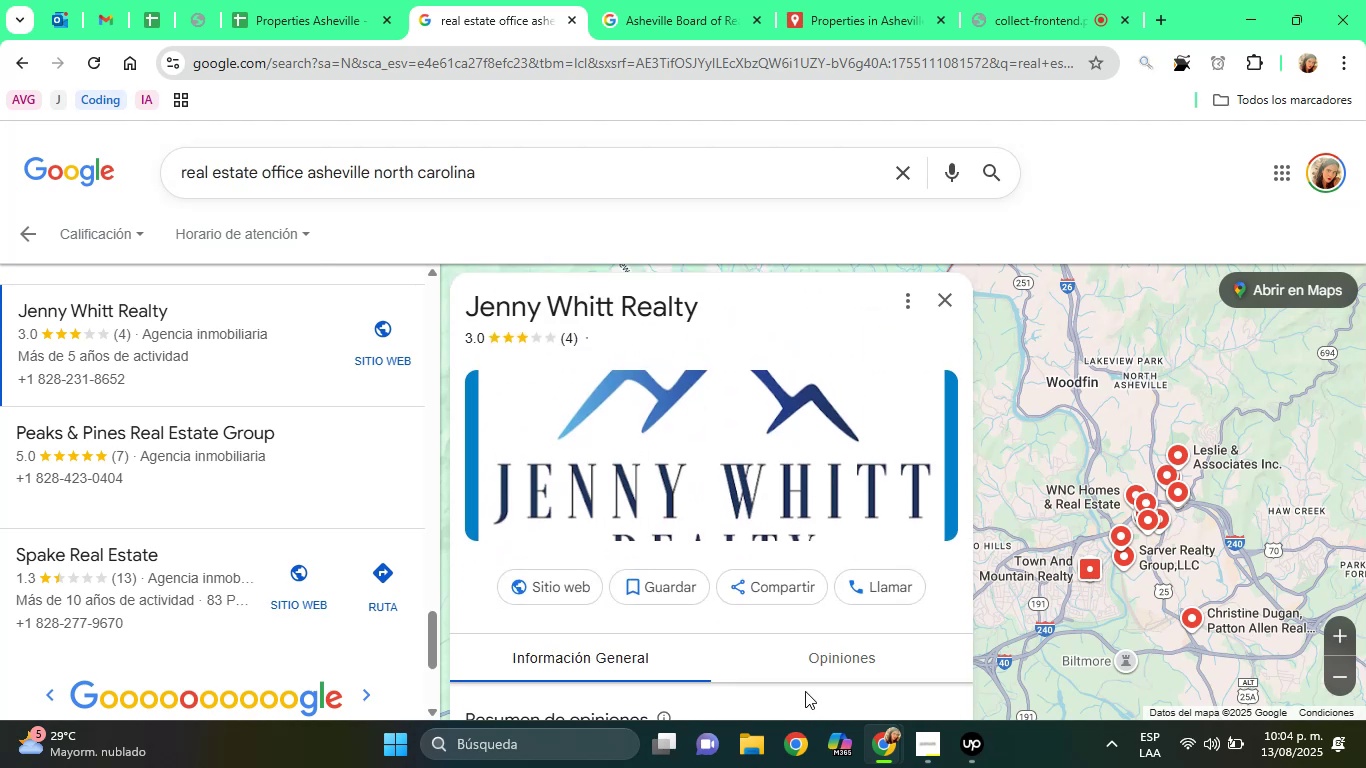 
key(ArrowUp)
 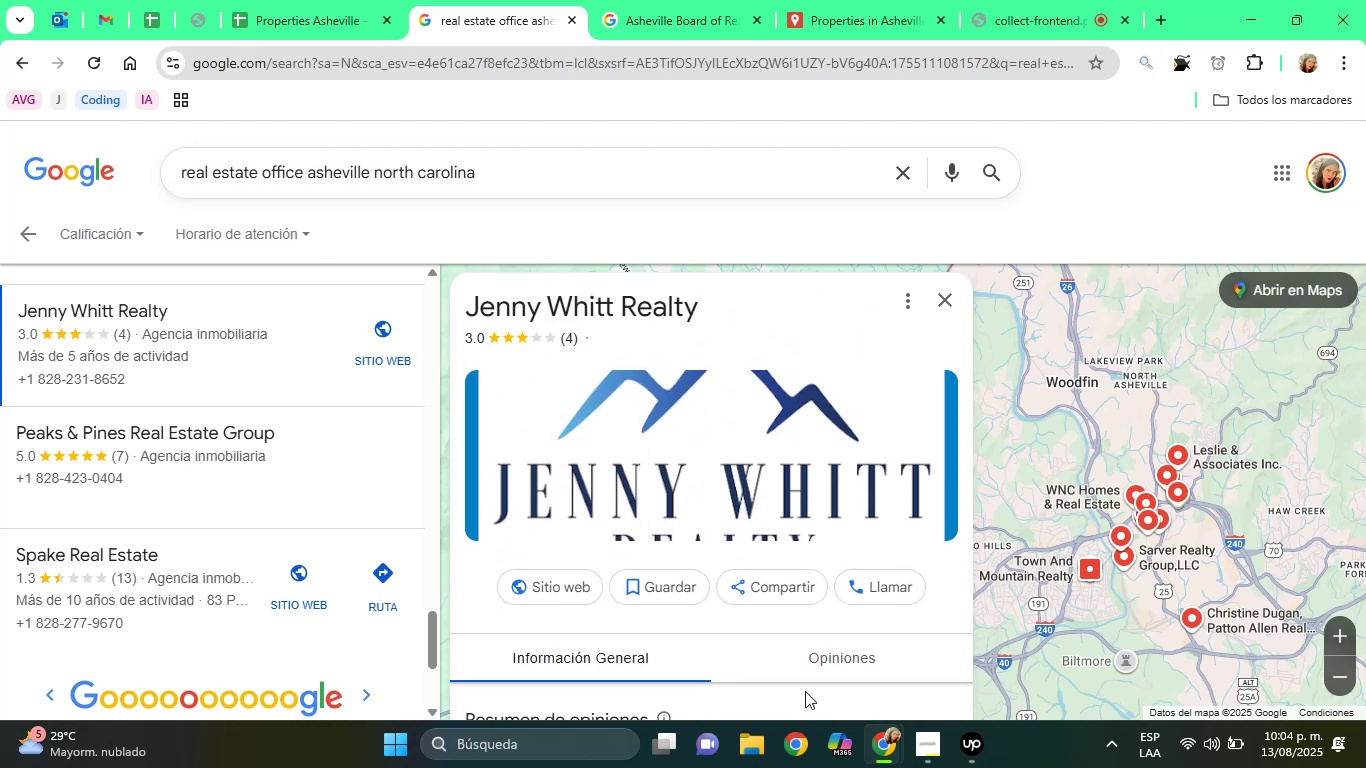 
key(ArrowUp)
 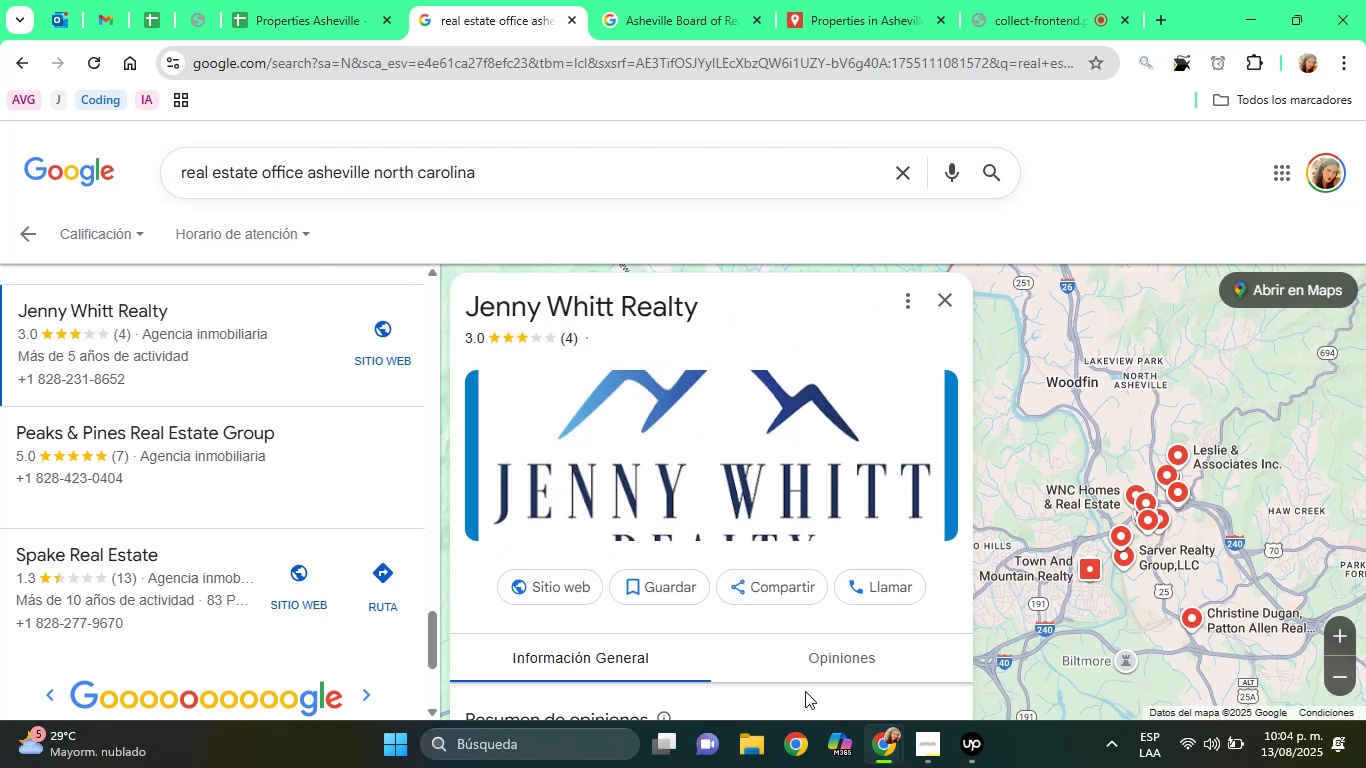 
key(ArrowUp)
 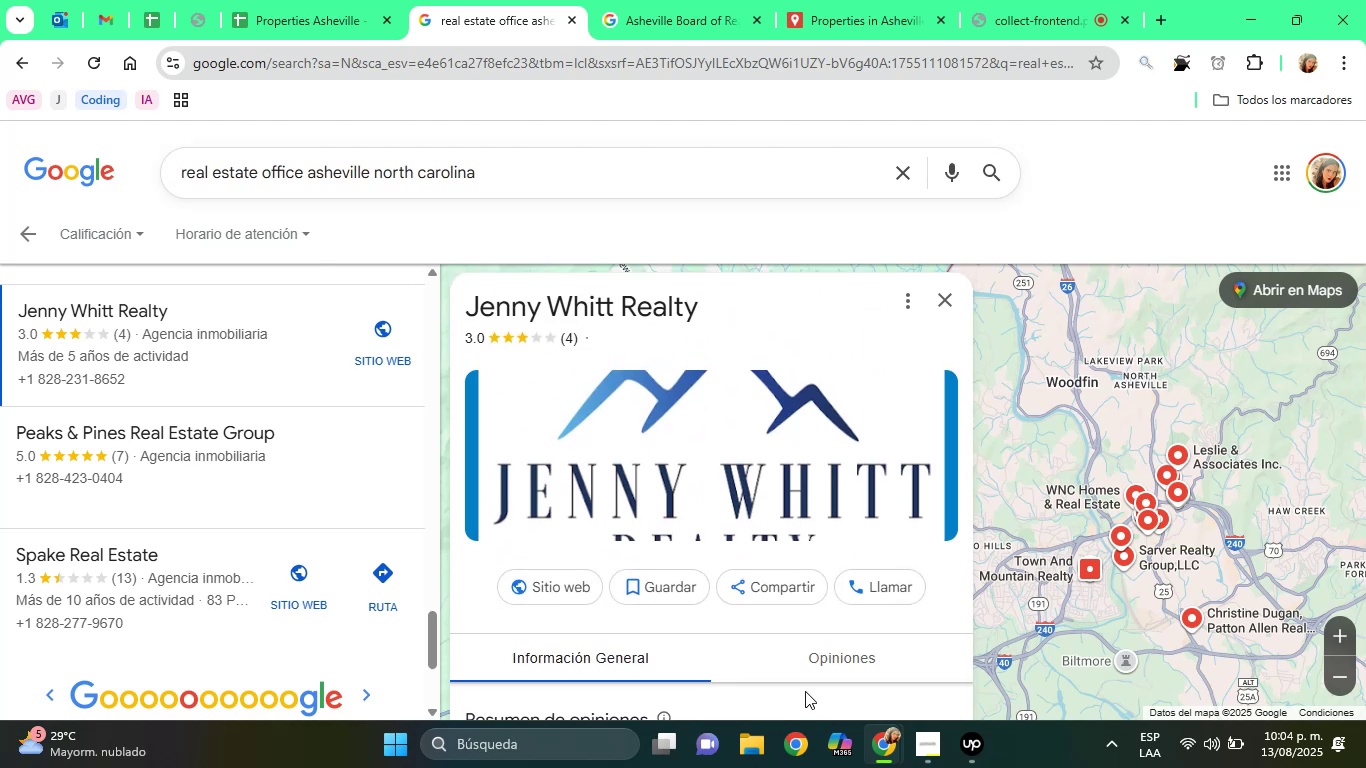 
key(ArrowUp)
 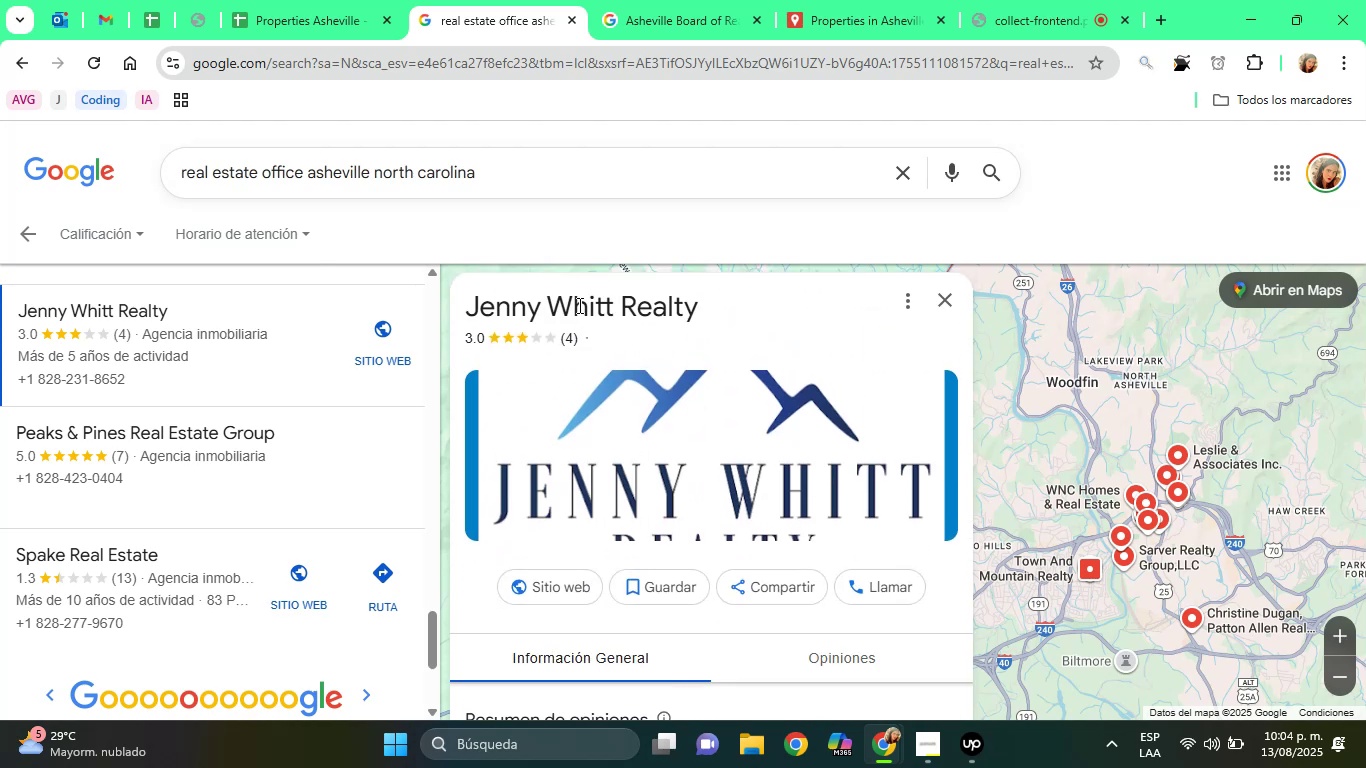 
double_click([578, 305])
 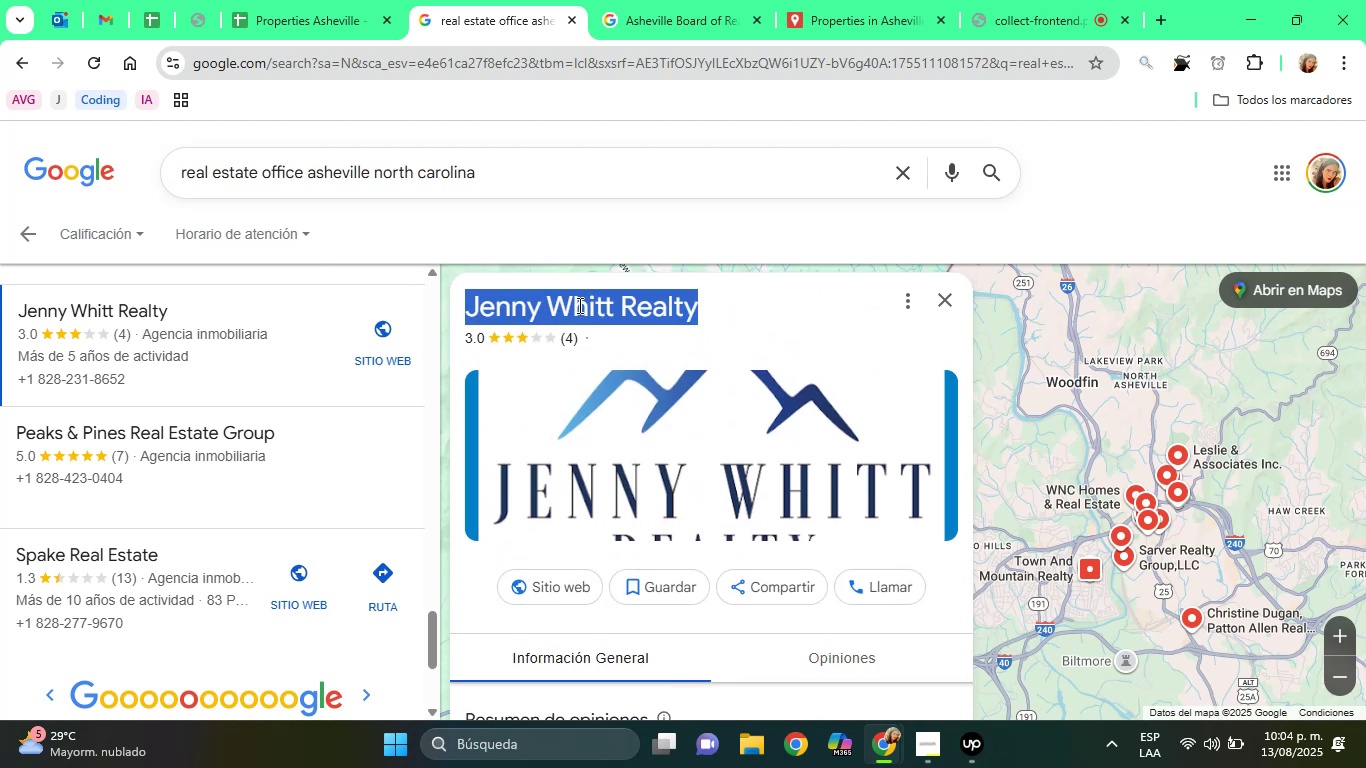 
triple_click([578, 305])
 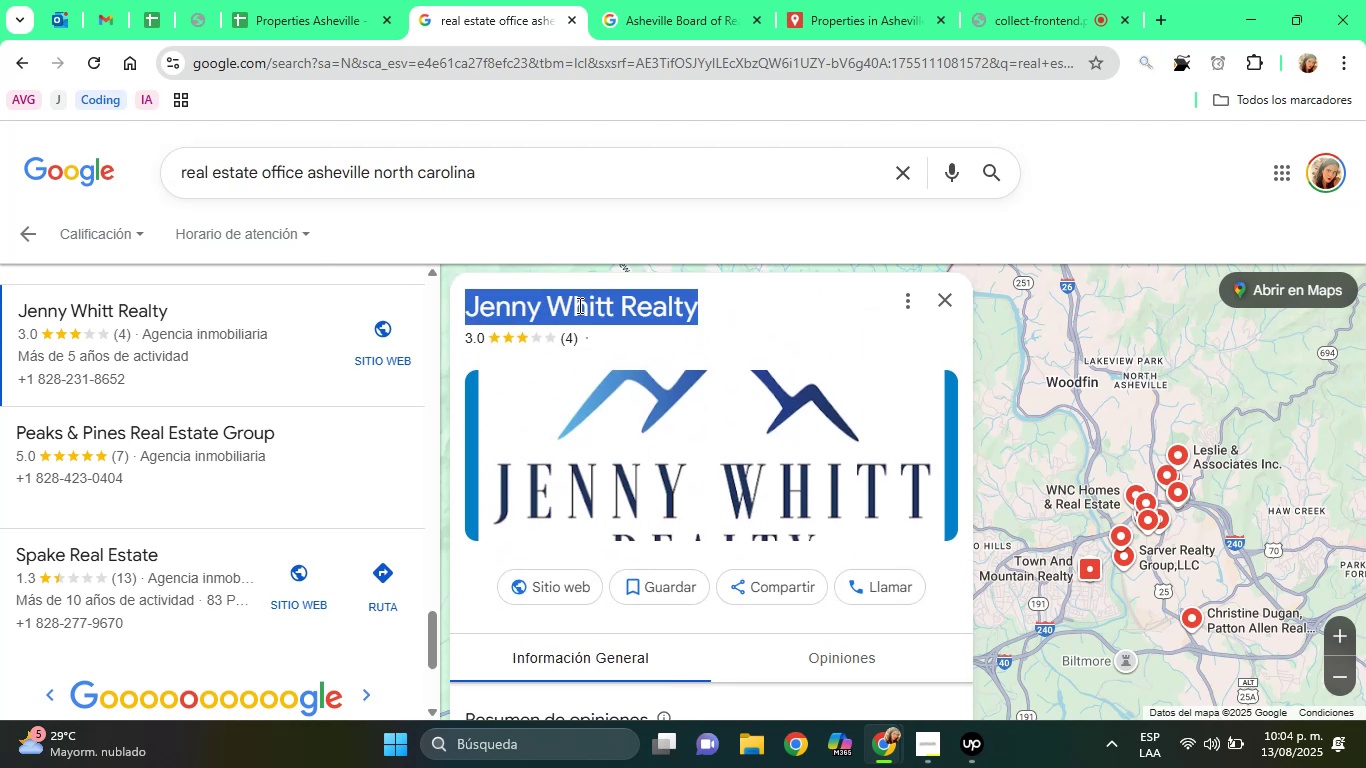 
right_click([578, 305])
 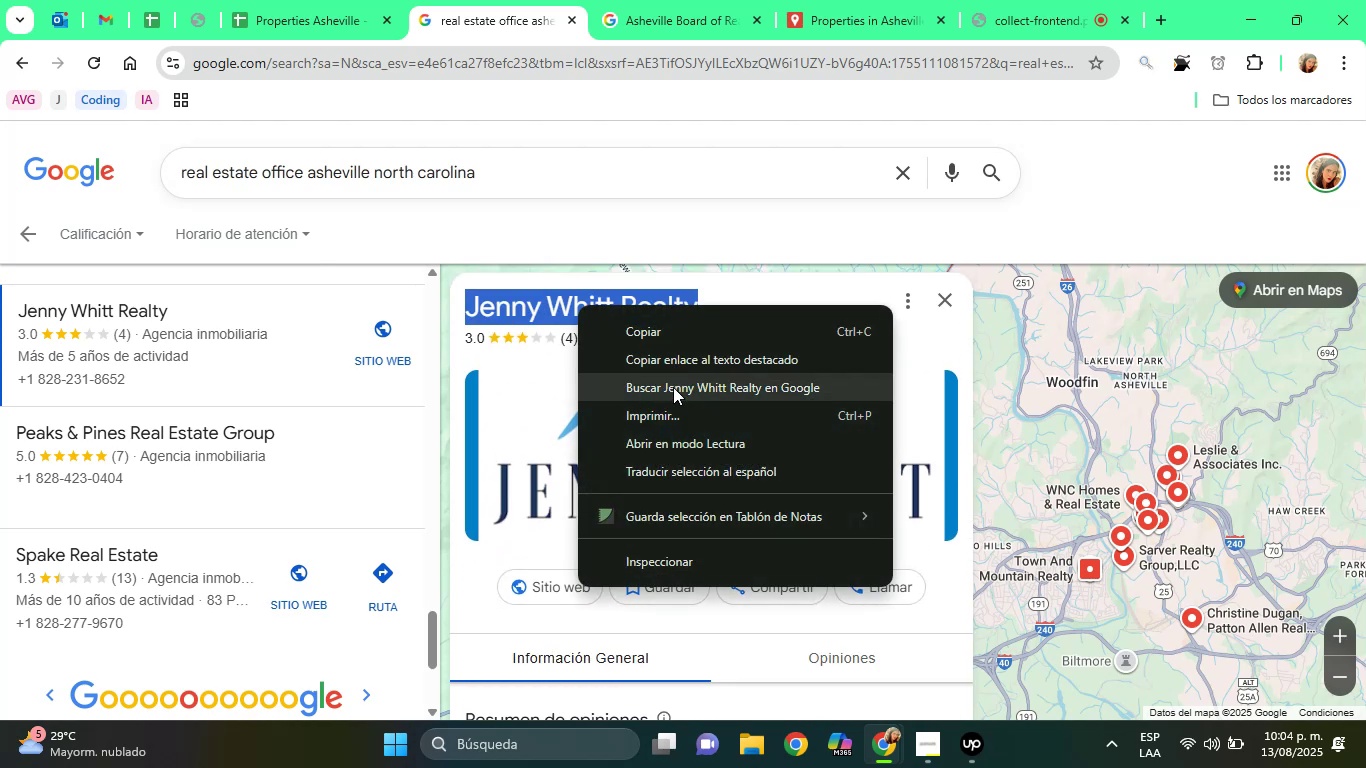 
left_click([673, 388])
 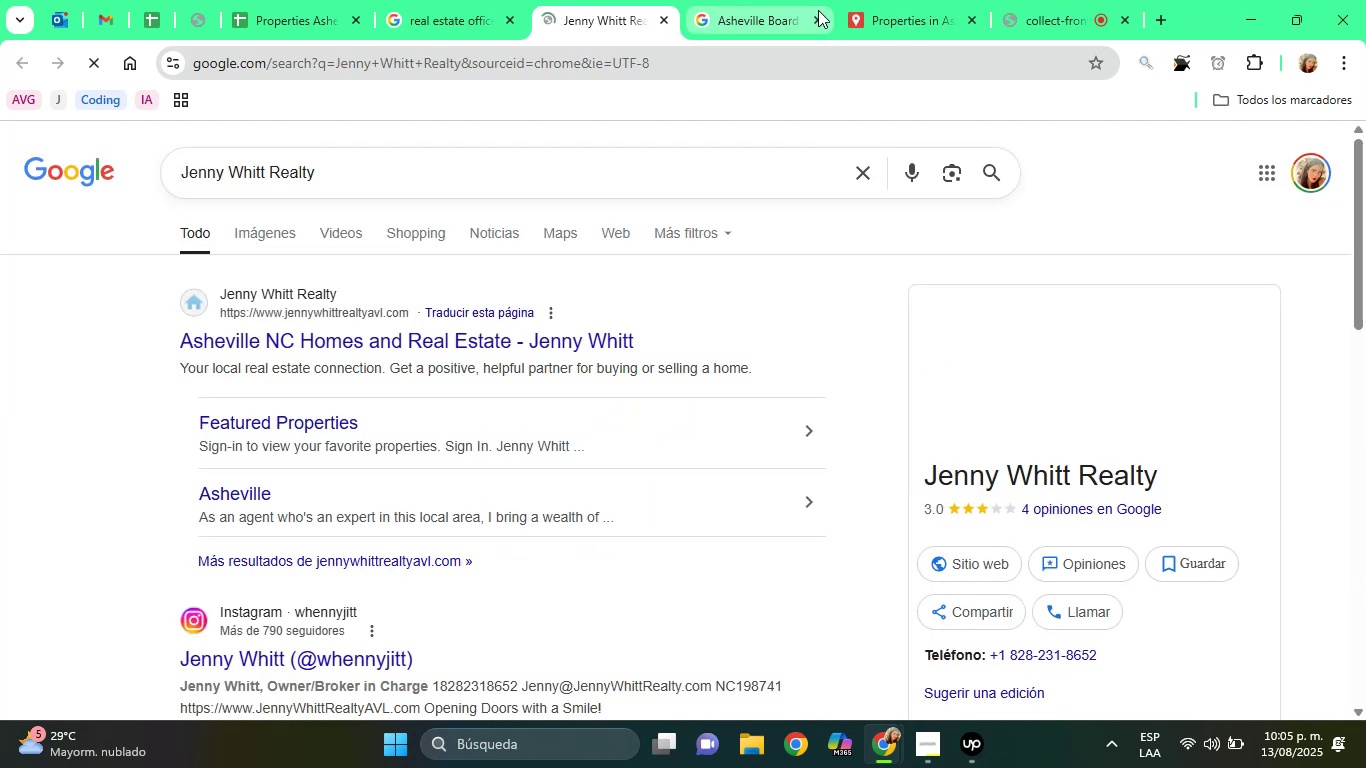 
left_click([817, 16])
 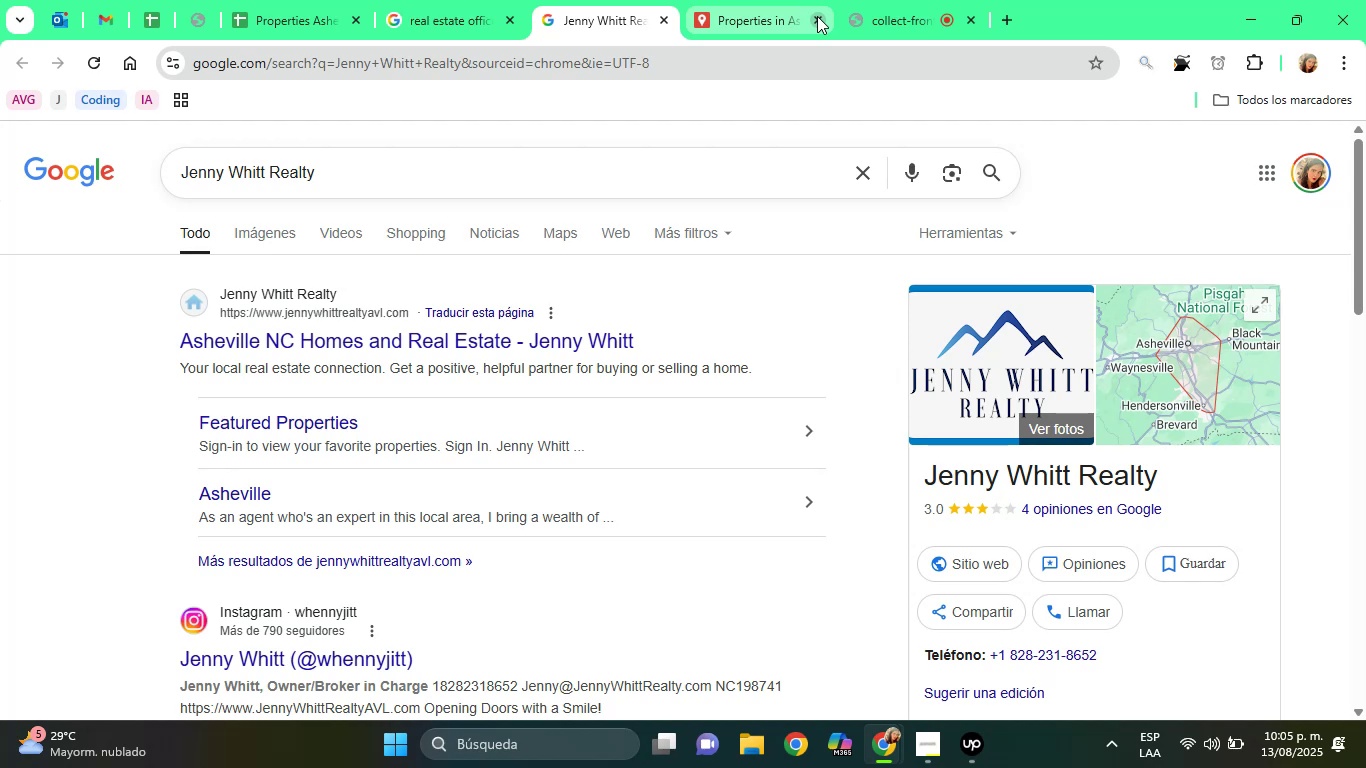 
wait(11.42)
 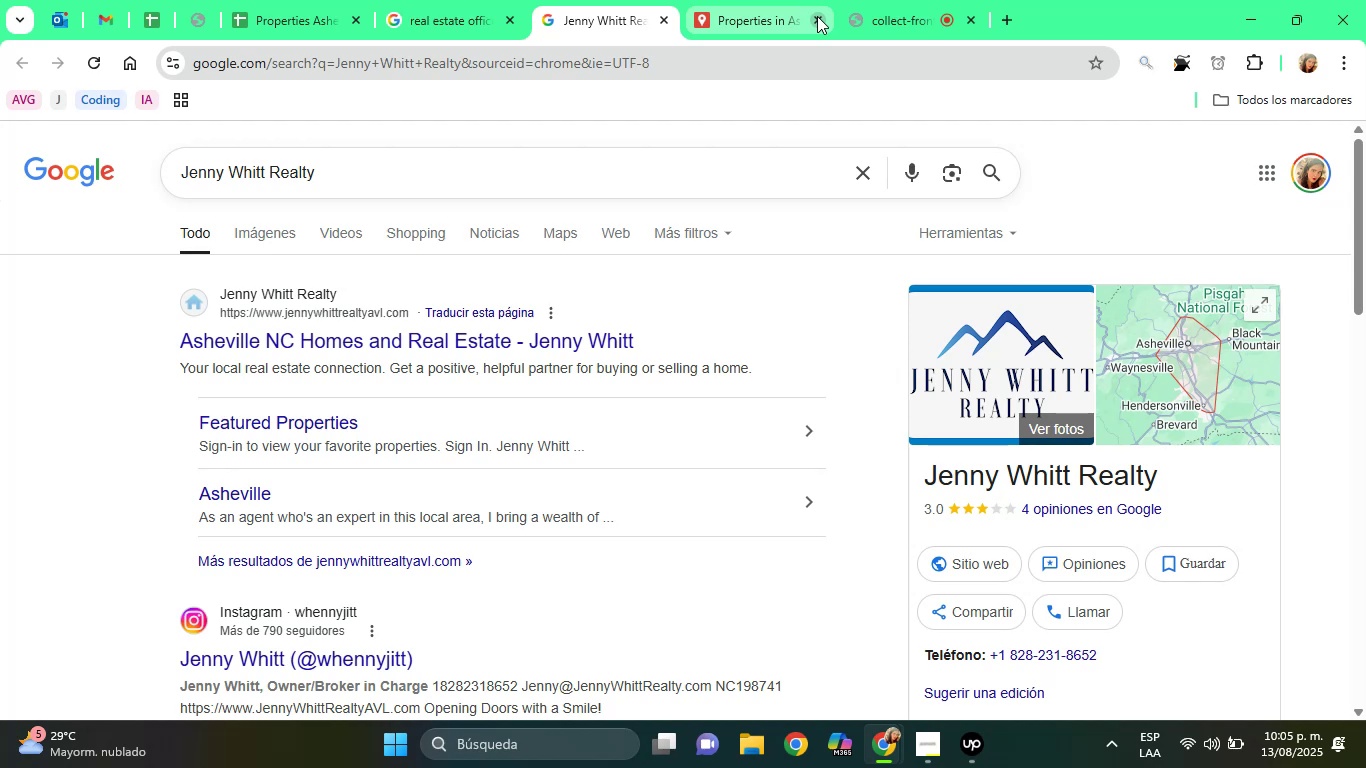 
left_click([414, 333])
 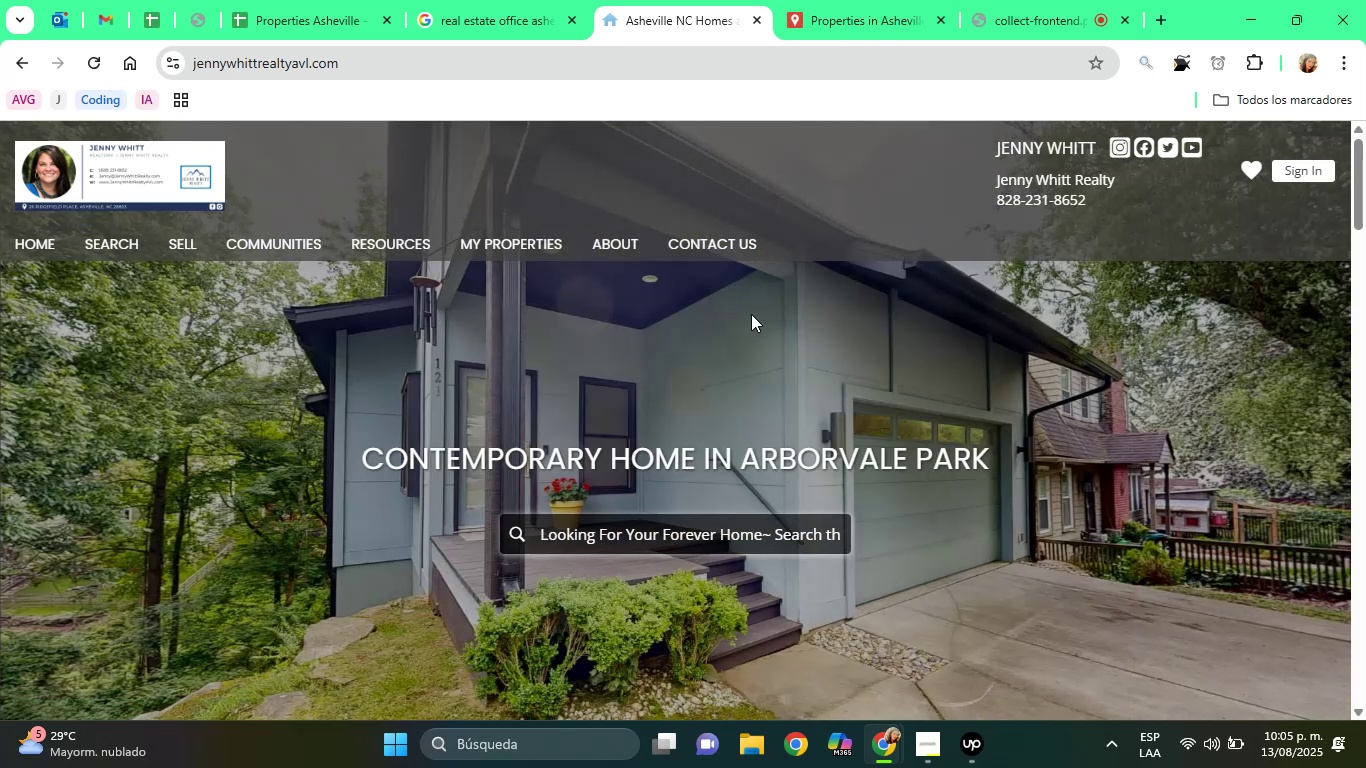 
wait(22.1)
 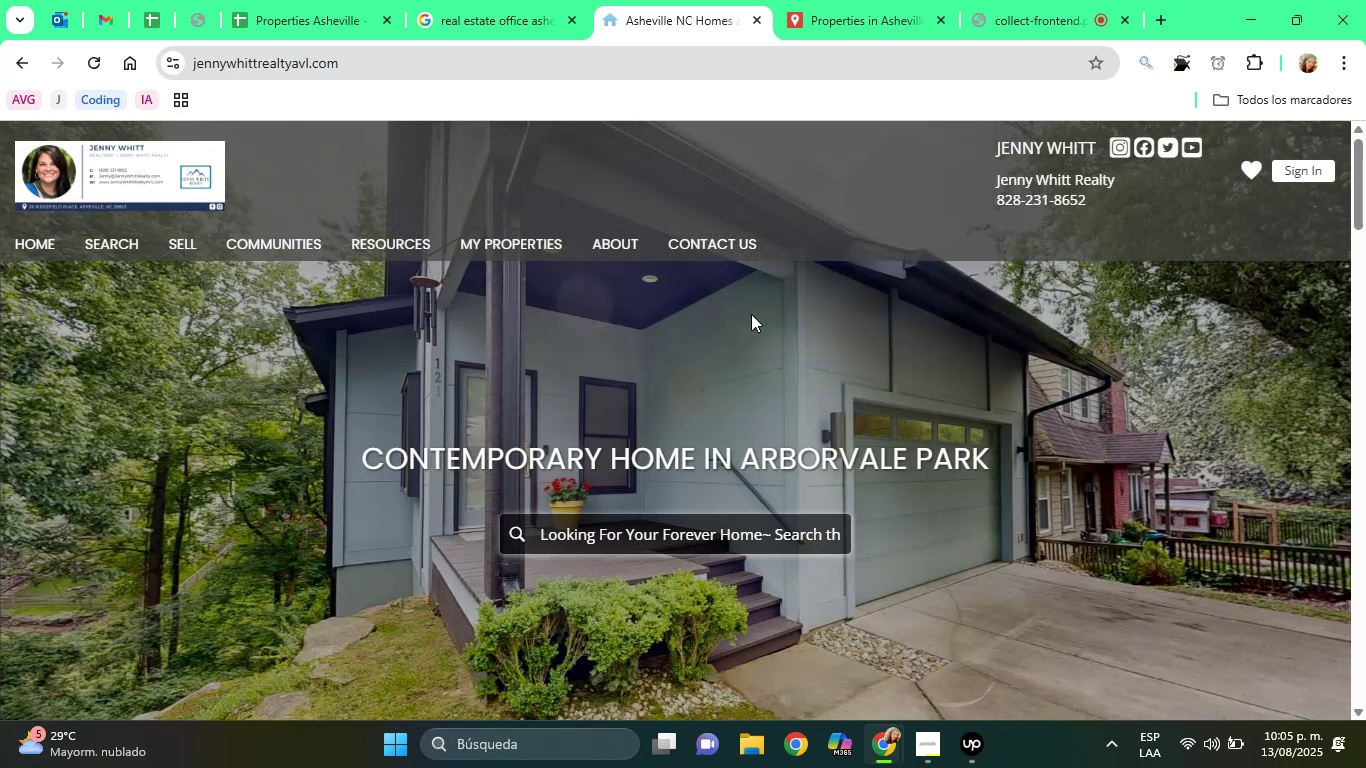 
left_click_drag(start_coordinate=[1363, 208], to_coordinate=[1365, 729])
 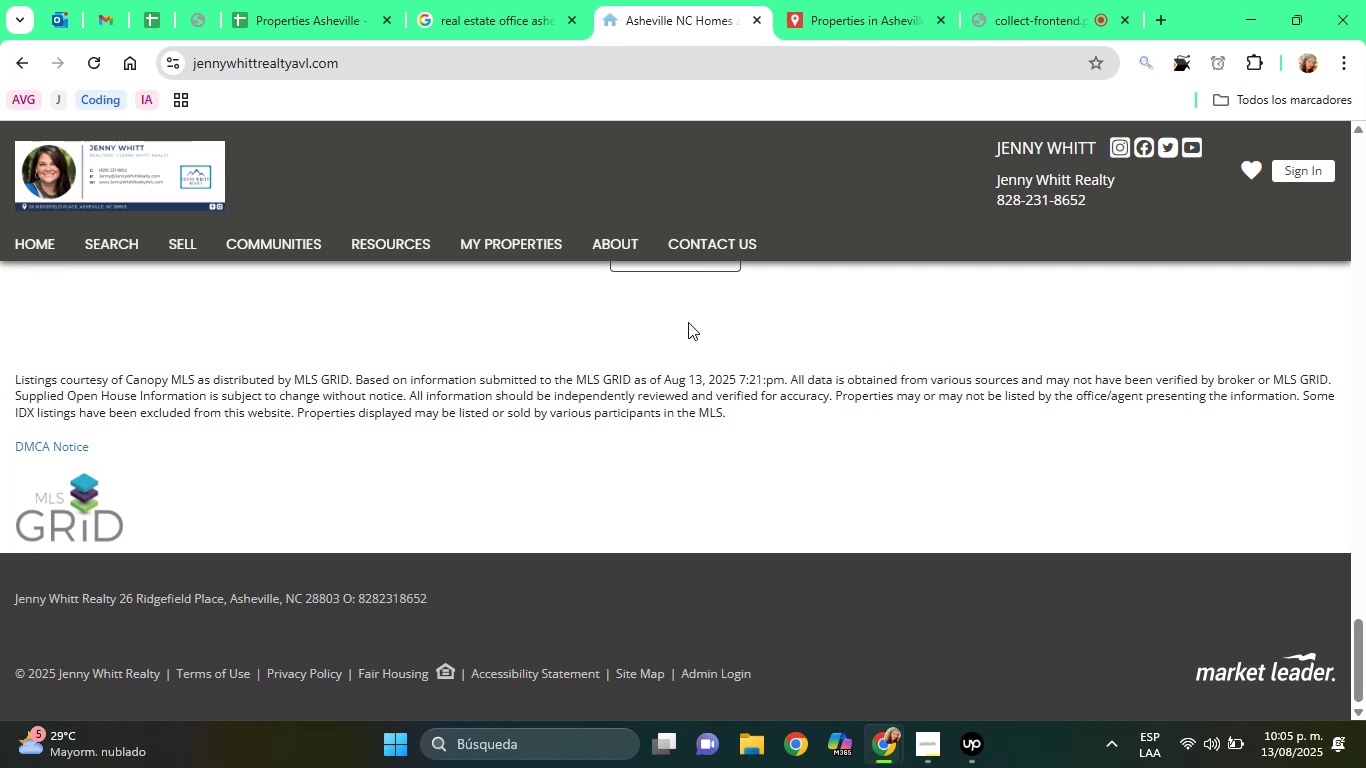 
left_click([501, 0])
 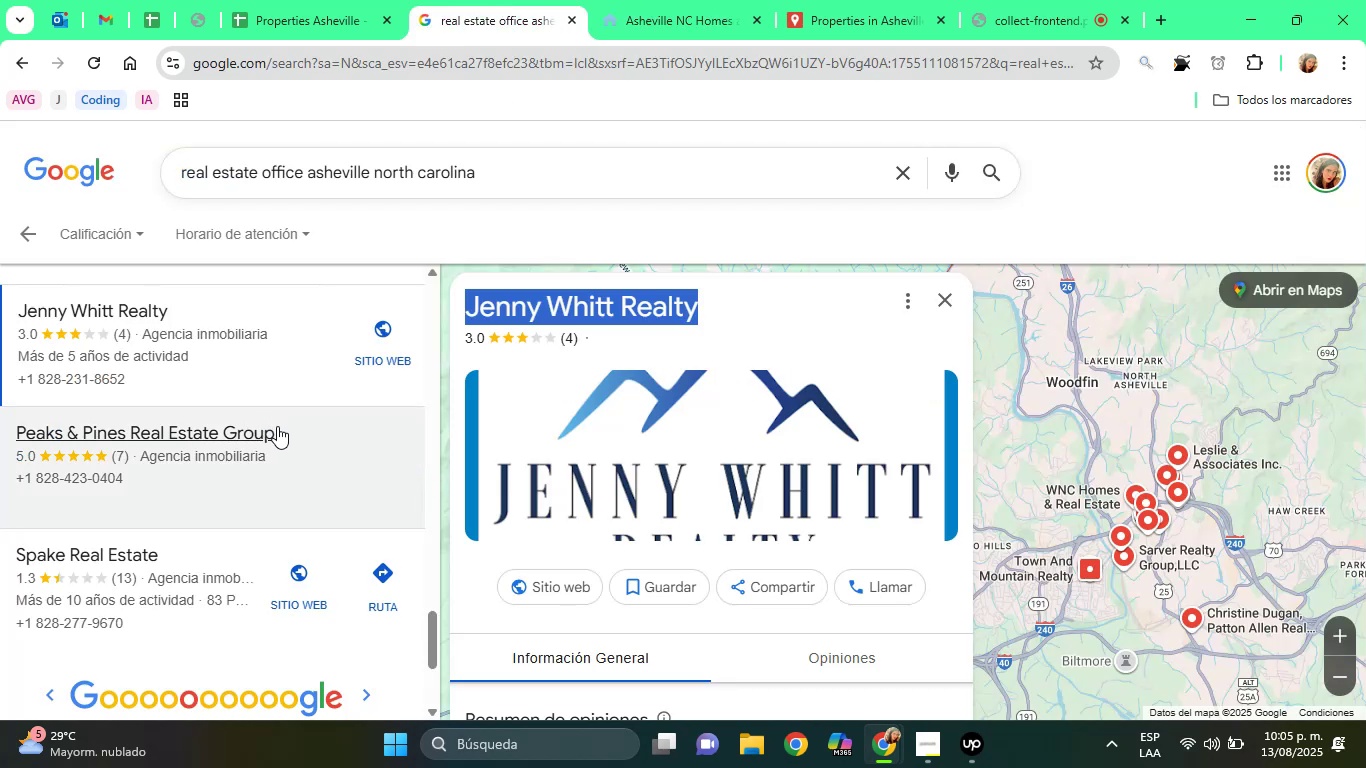 
left_click([238, 435])
 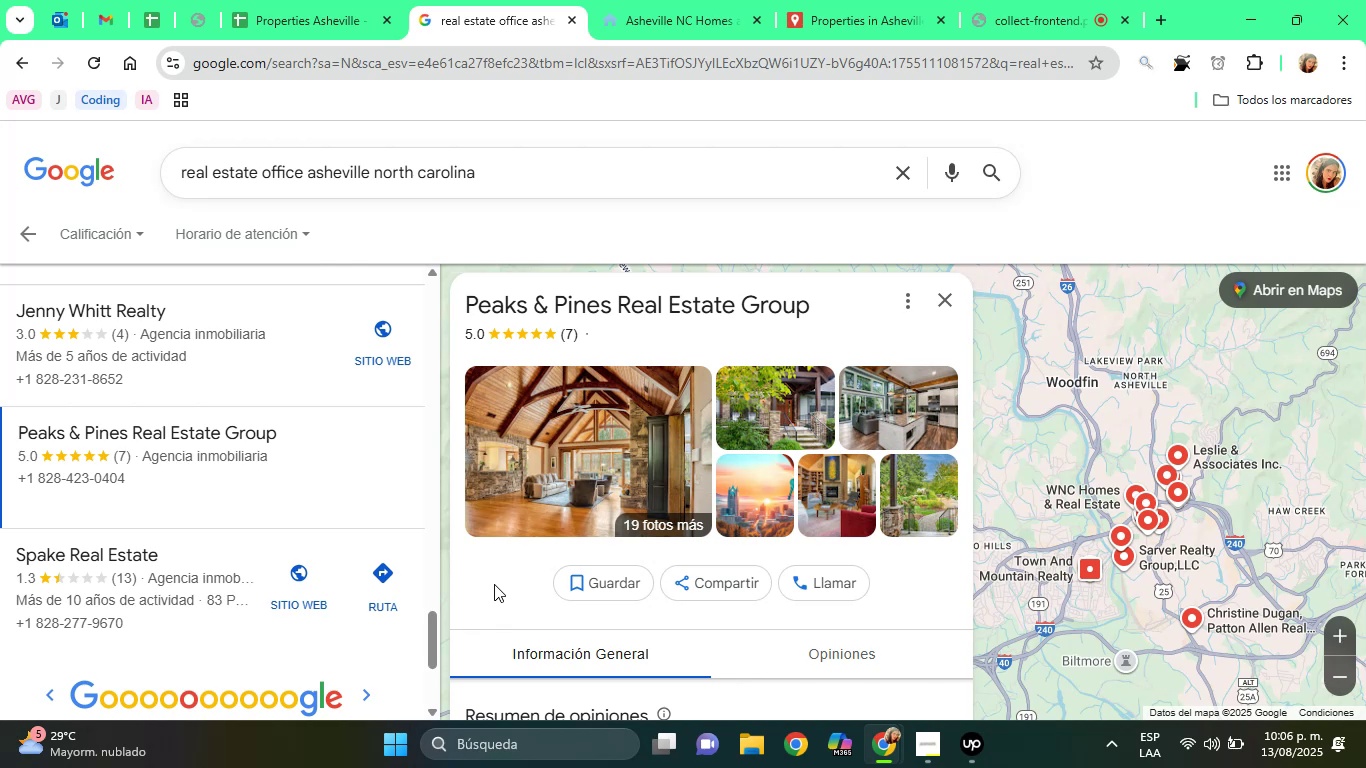 
wait(16.29)
 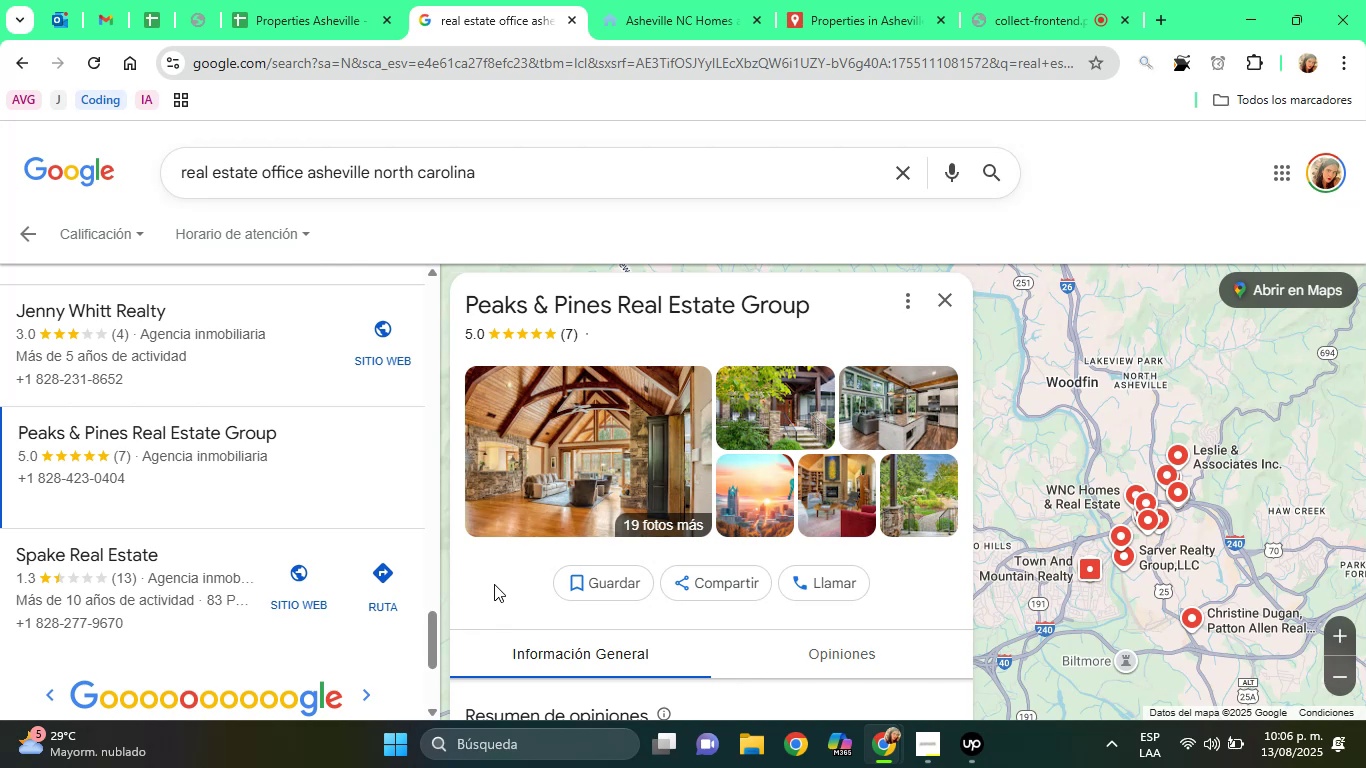 
left_click([470, 599])
 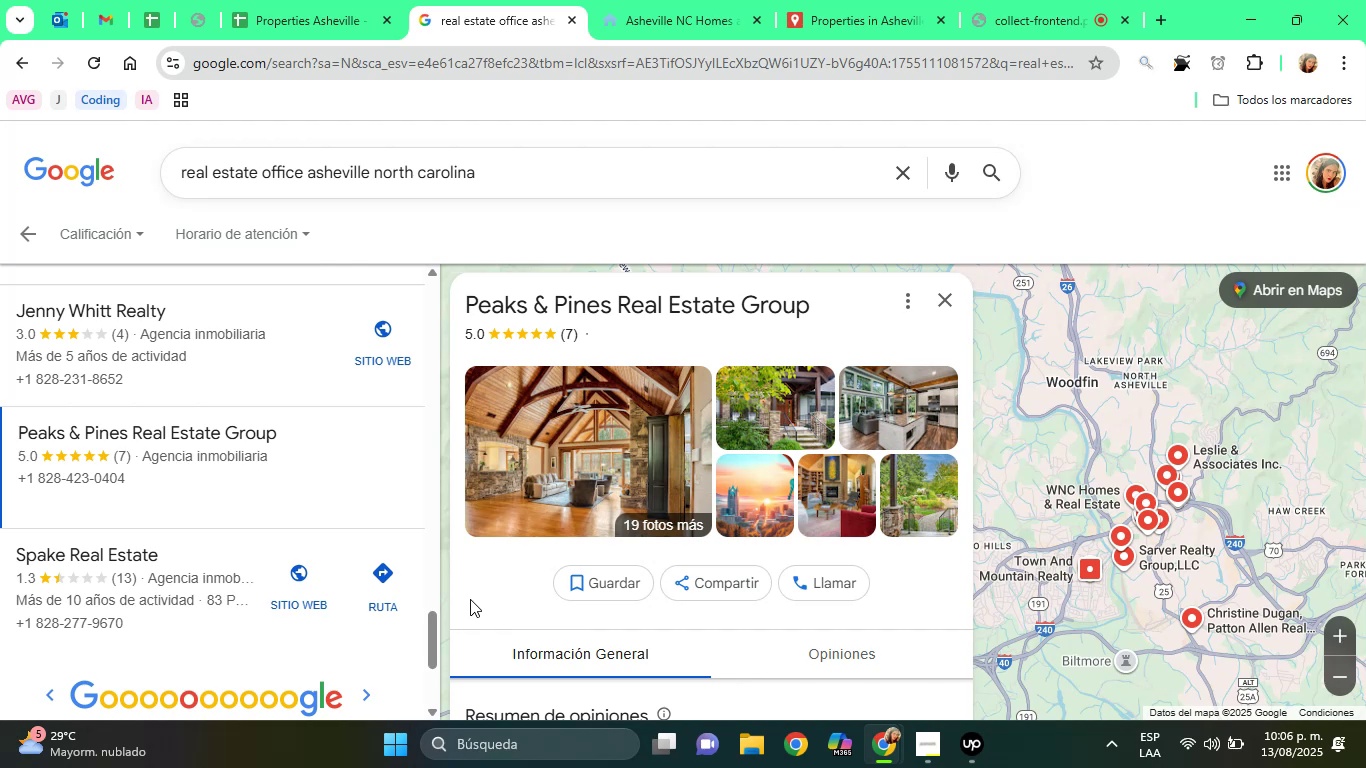 
key(ArrowDown)
 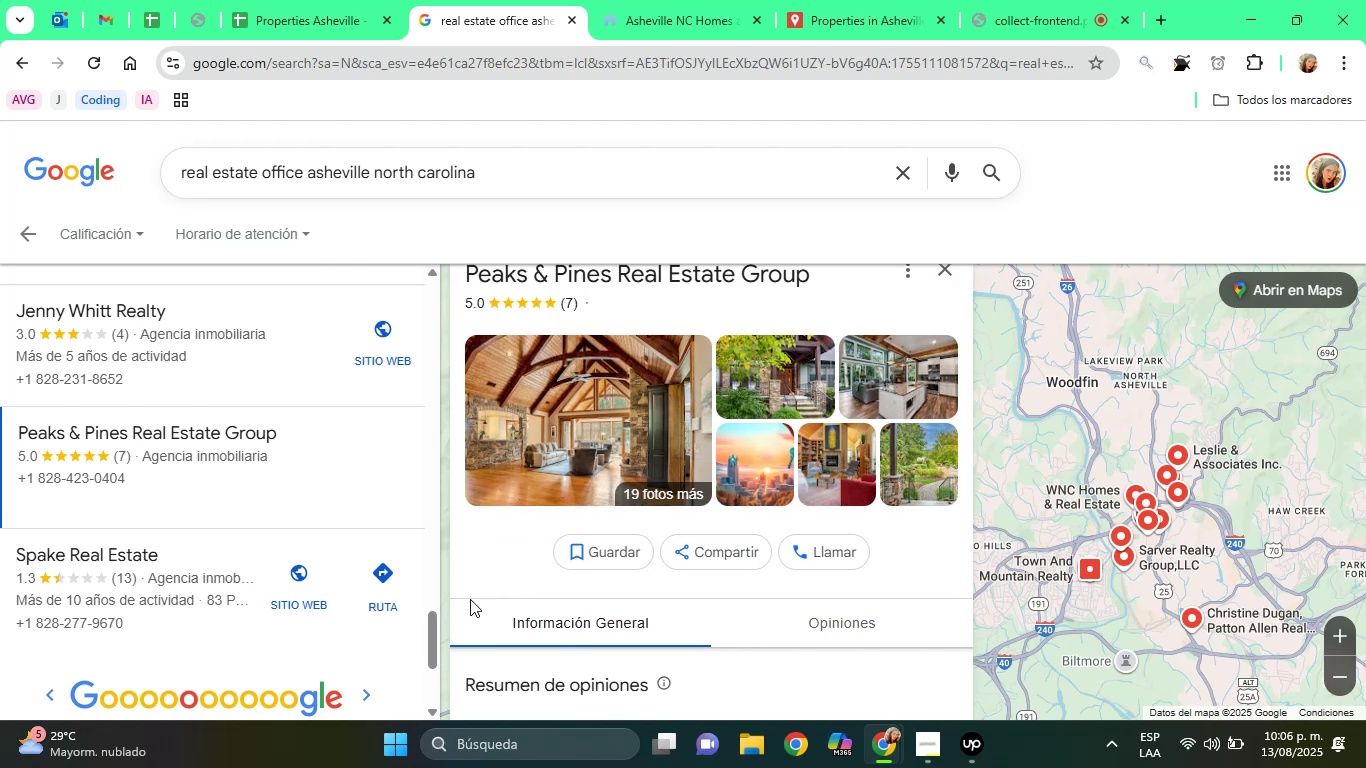 
key(ArrowDown)
 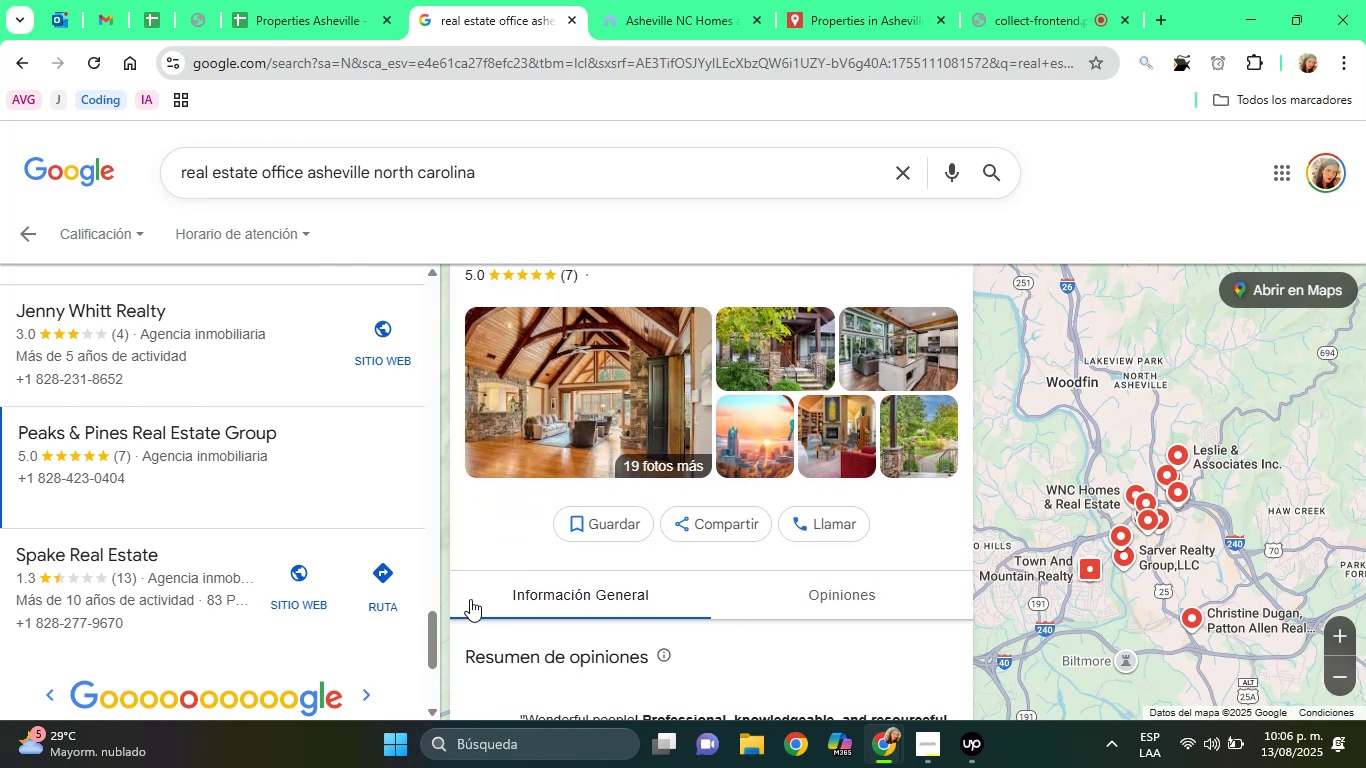 
key(ArrowDown)
 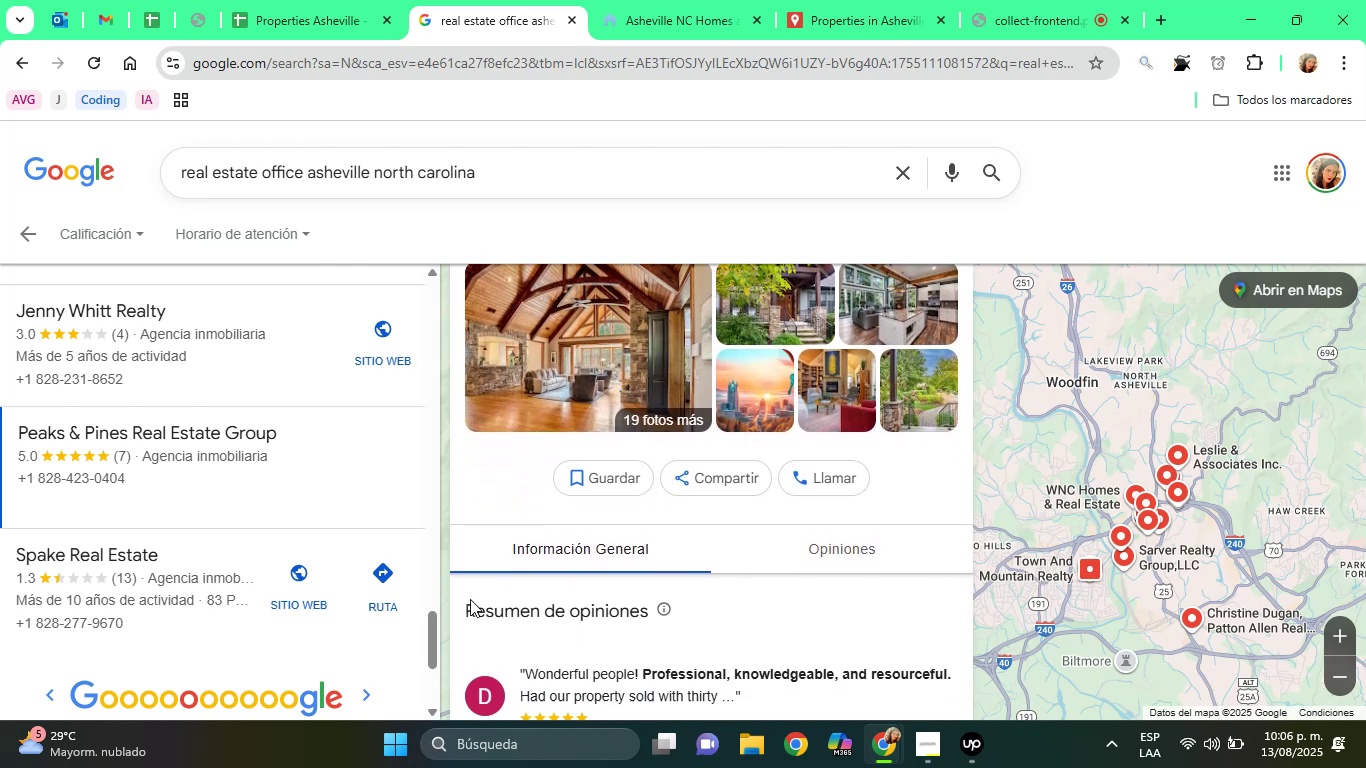 
key(ArrowDown)
 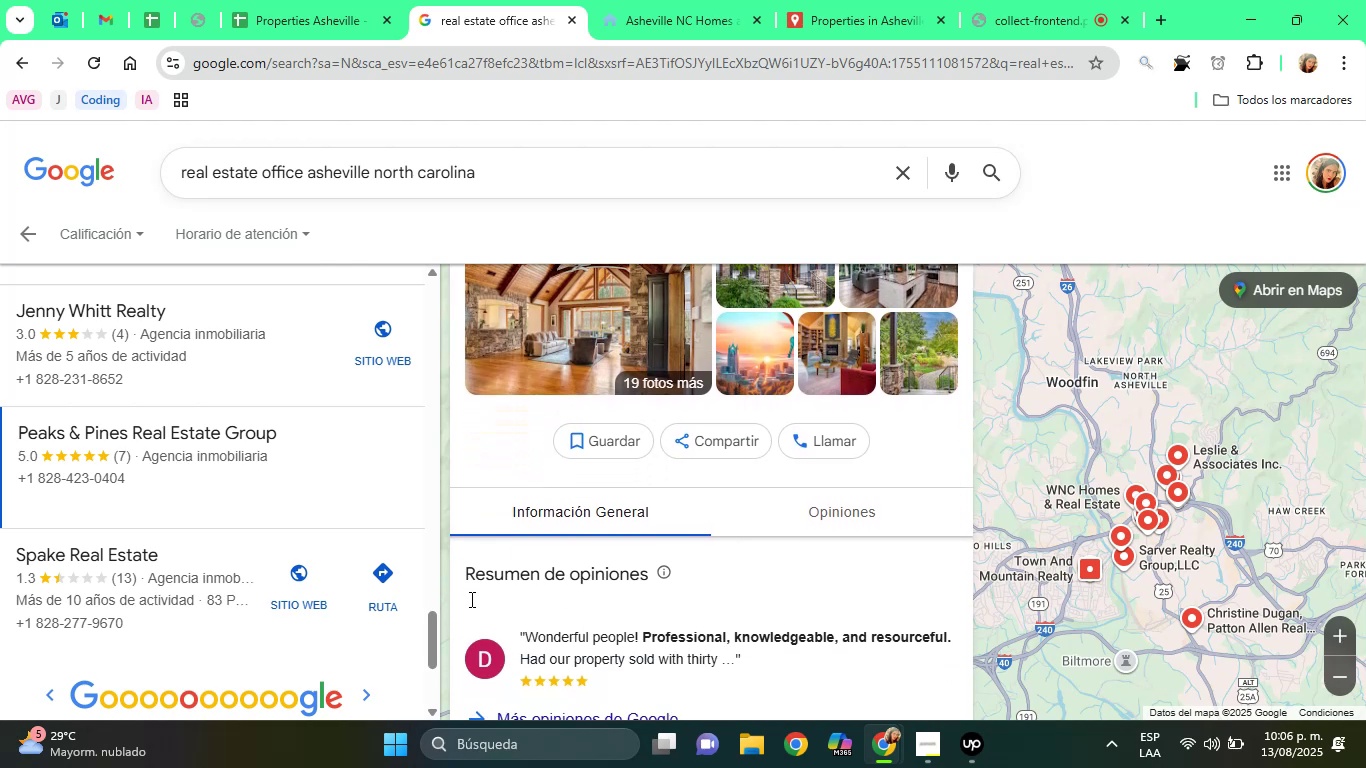 
key(ArrowDown)
 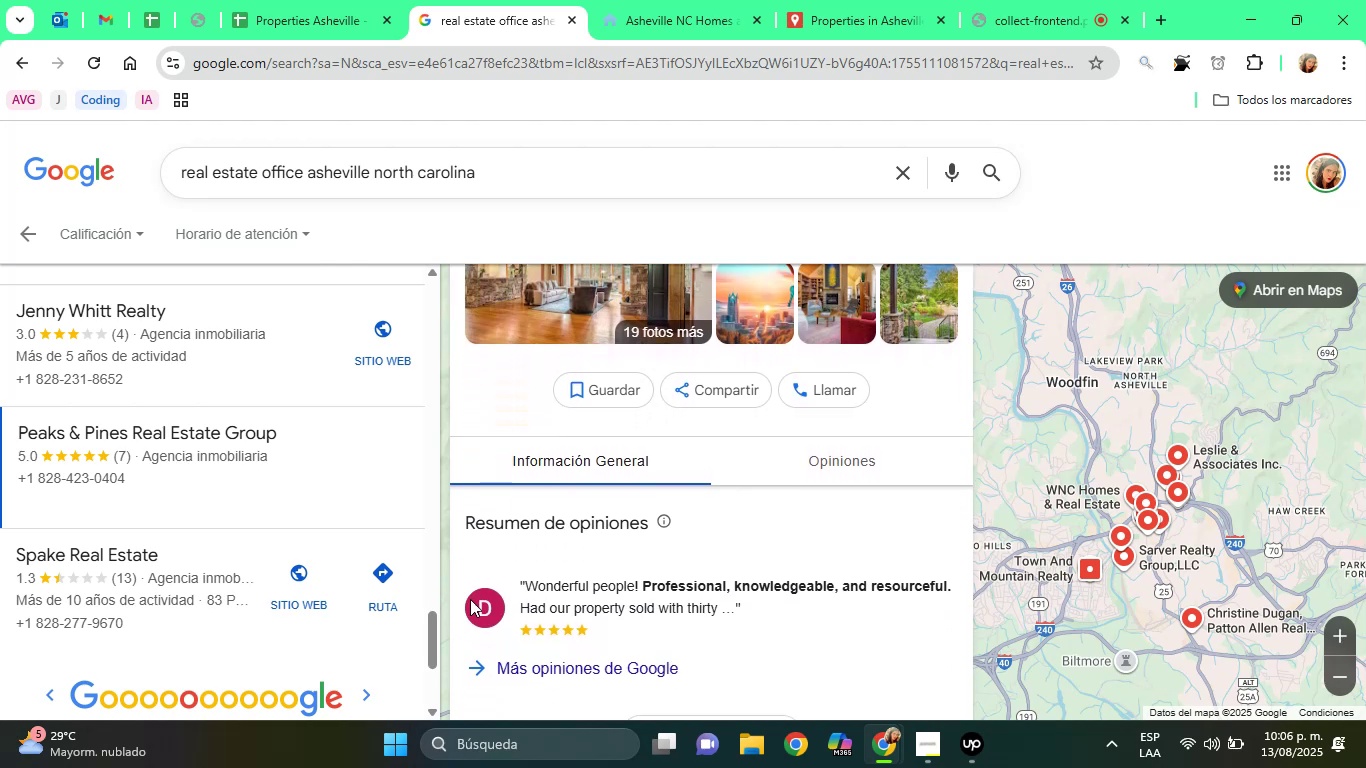 
key(ArrowDown)
 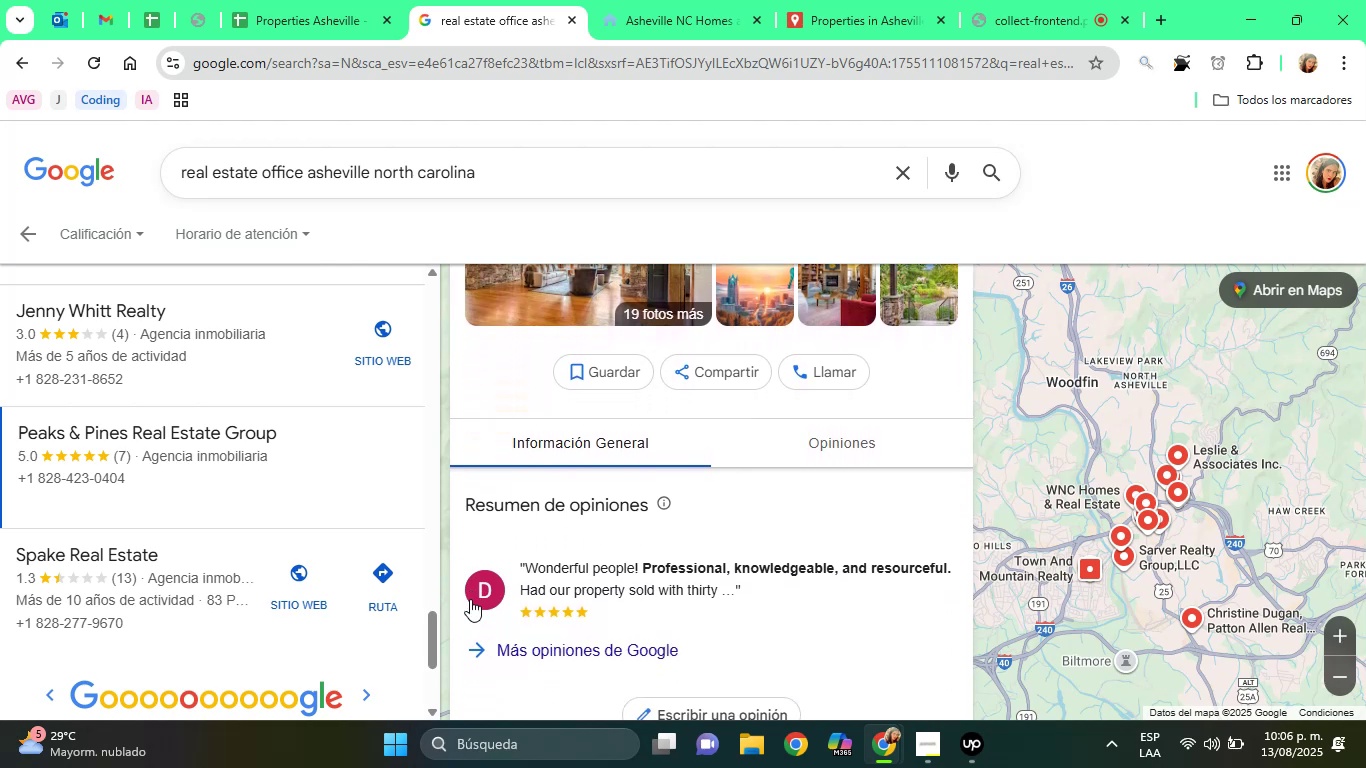 
hold_key(key=ArrowDown, duration=0.59)
 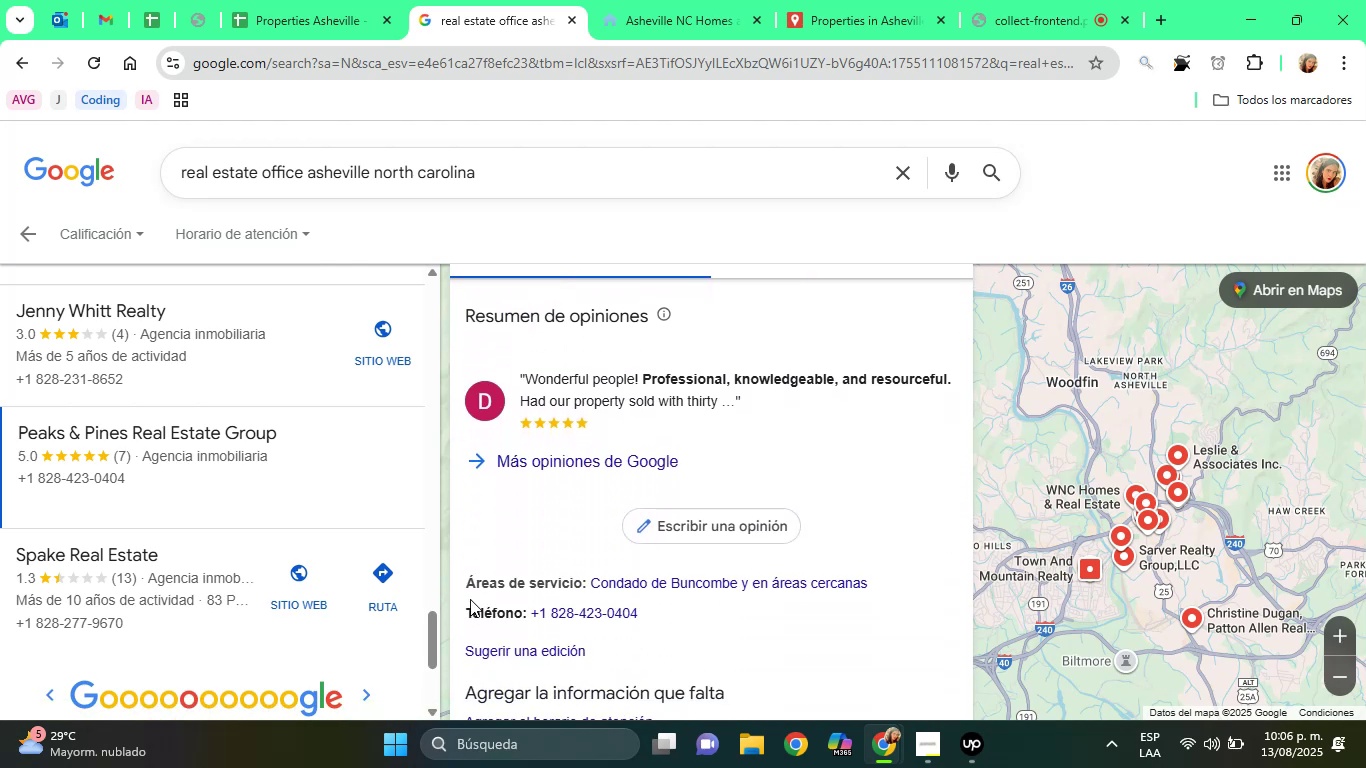 
hold_key(key=ArrowDown, duration=0.51)
 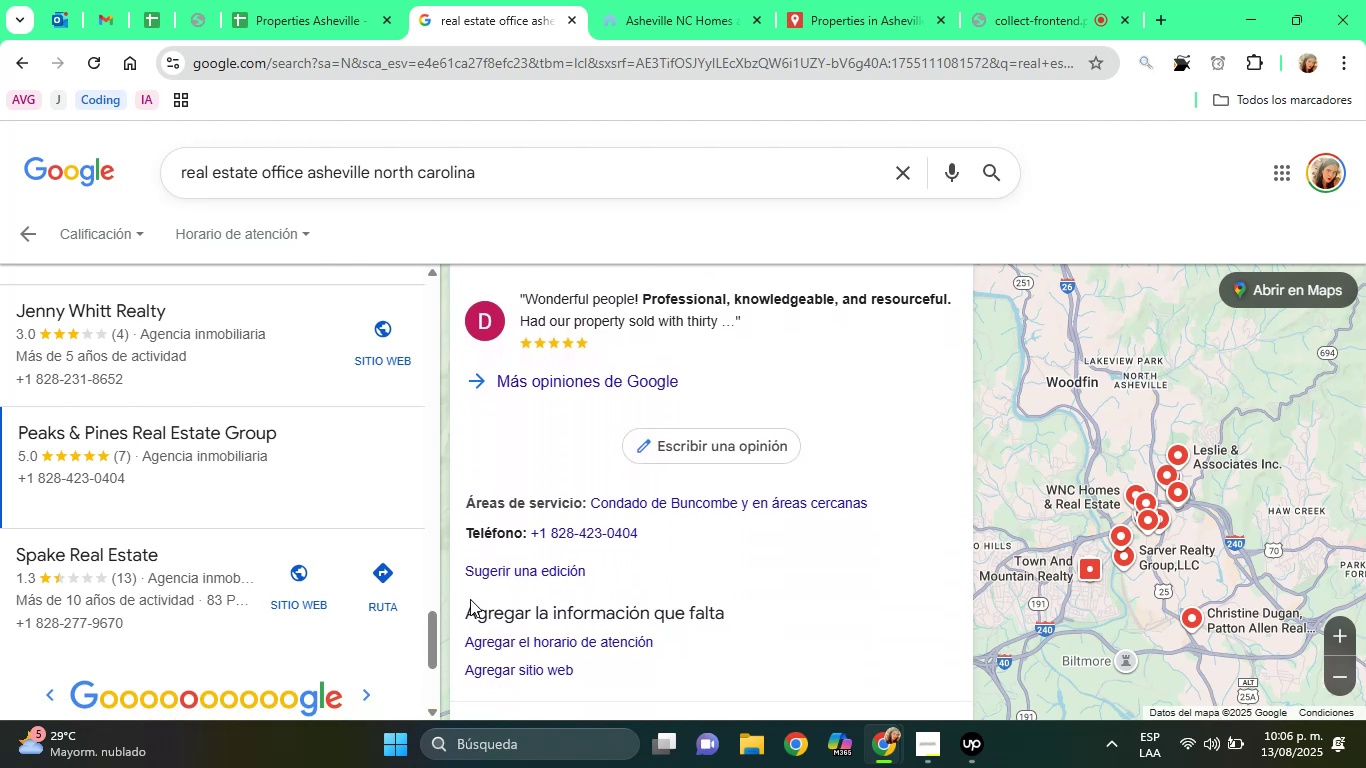 
hold_key(key=ArrowDown, duration=0.69)
 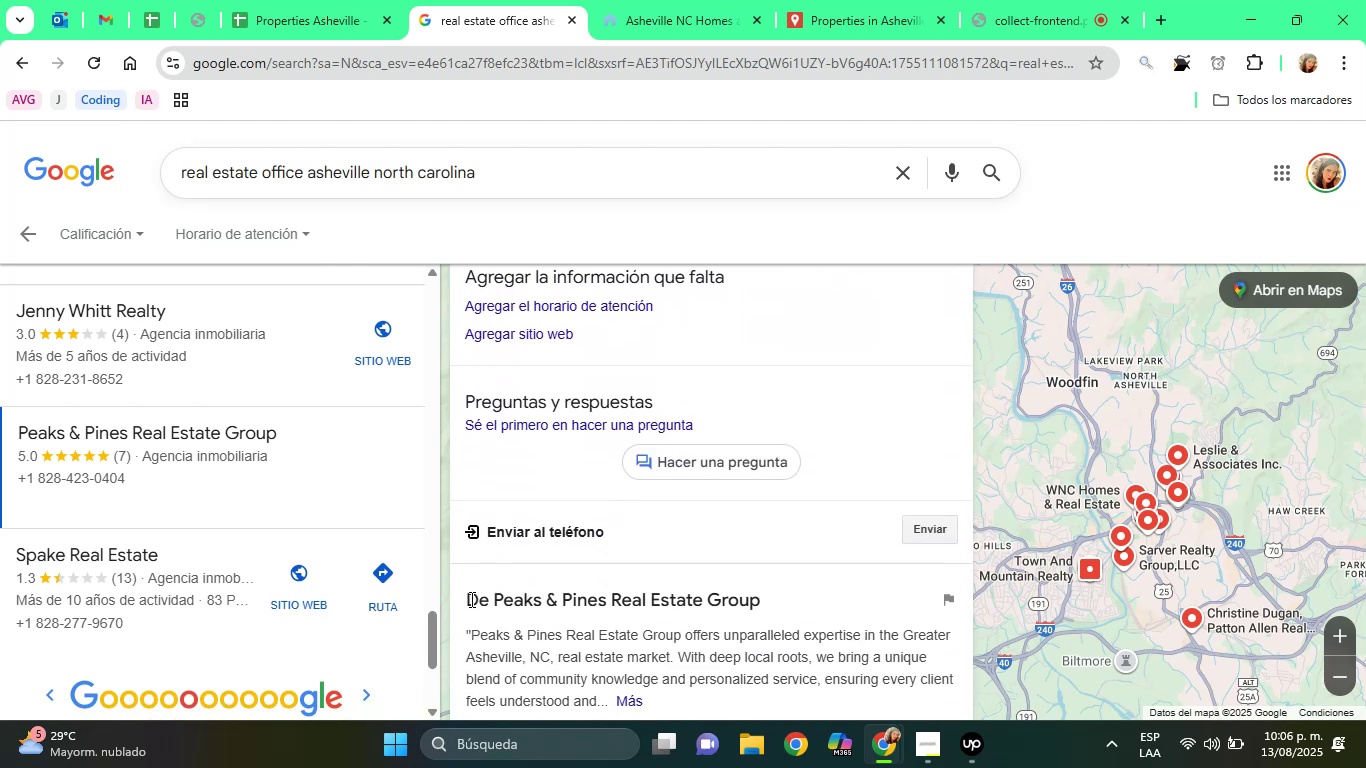 
hold_key(key=ArrowDown, duration=0.54)
 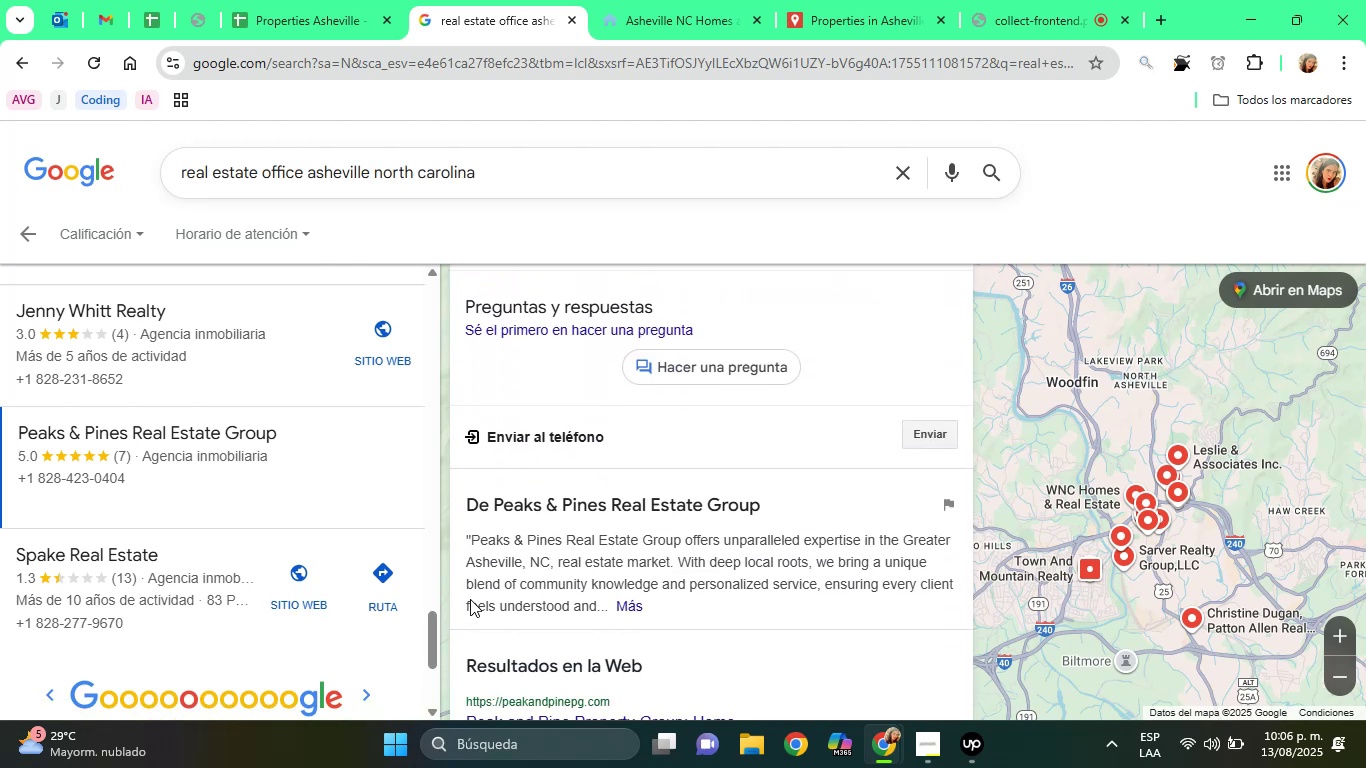 
key(ArrowDown)
 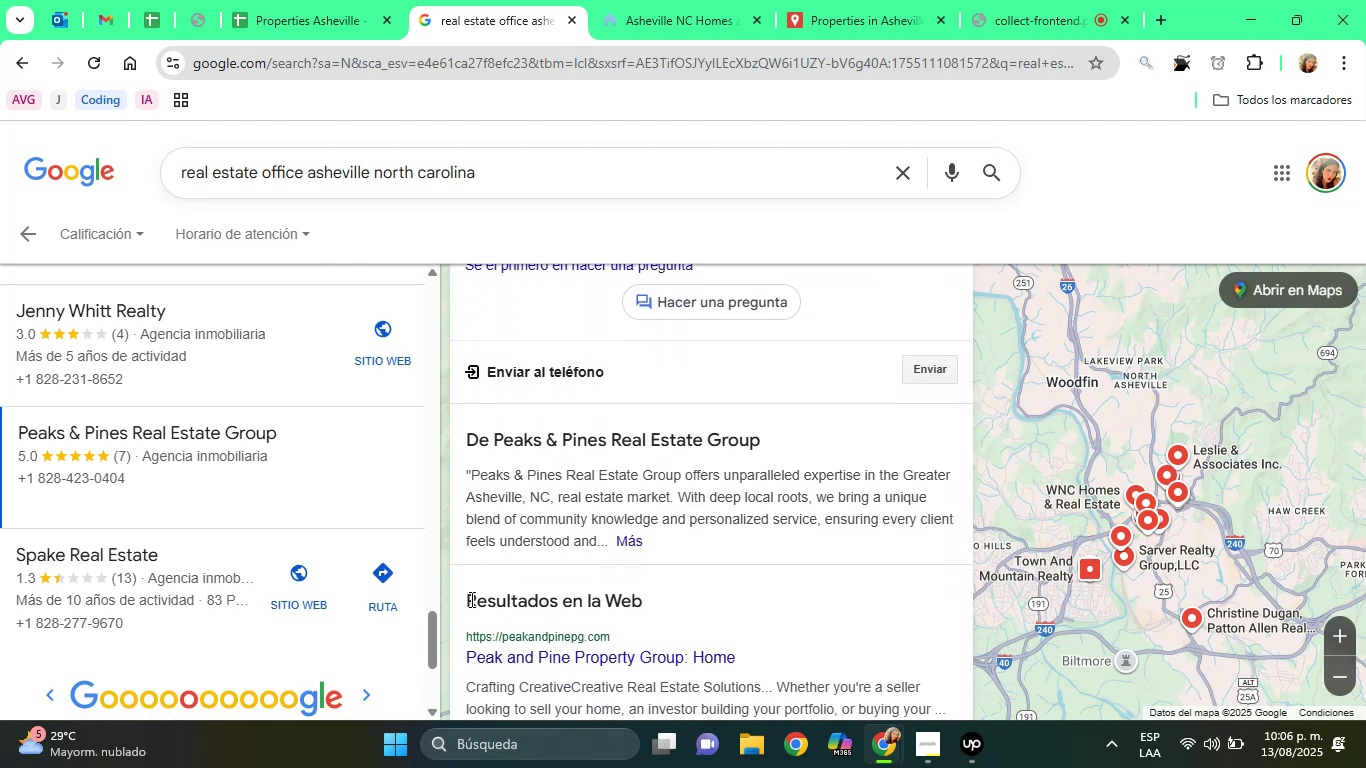 
key(ArrowDown)
 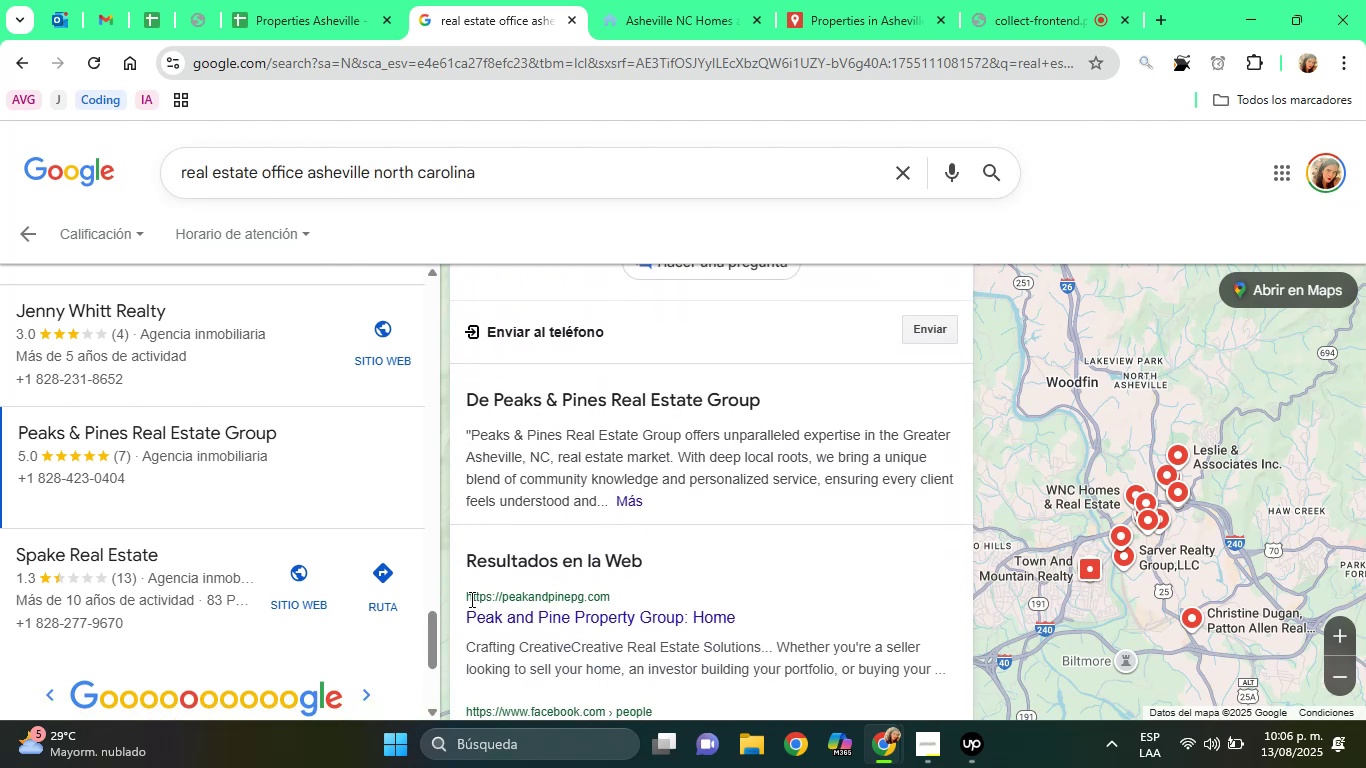 
key(ArrowDown)
 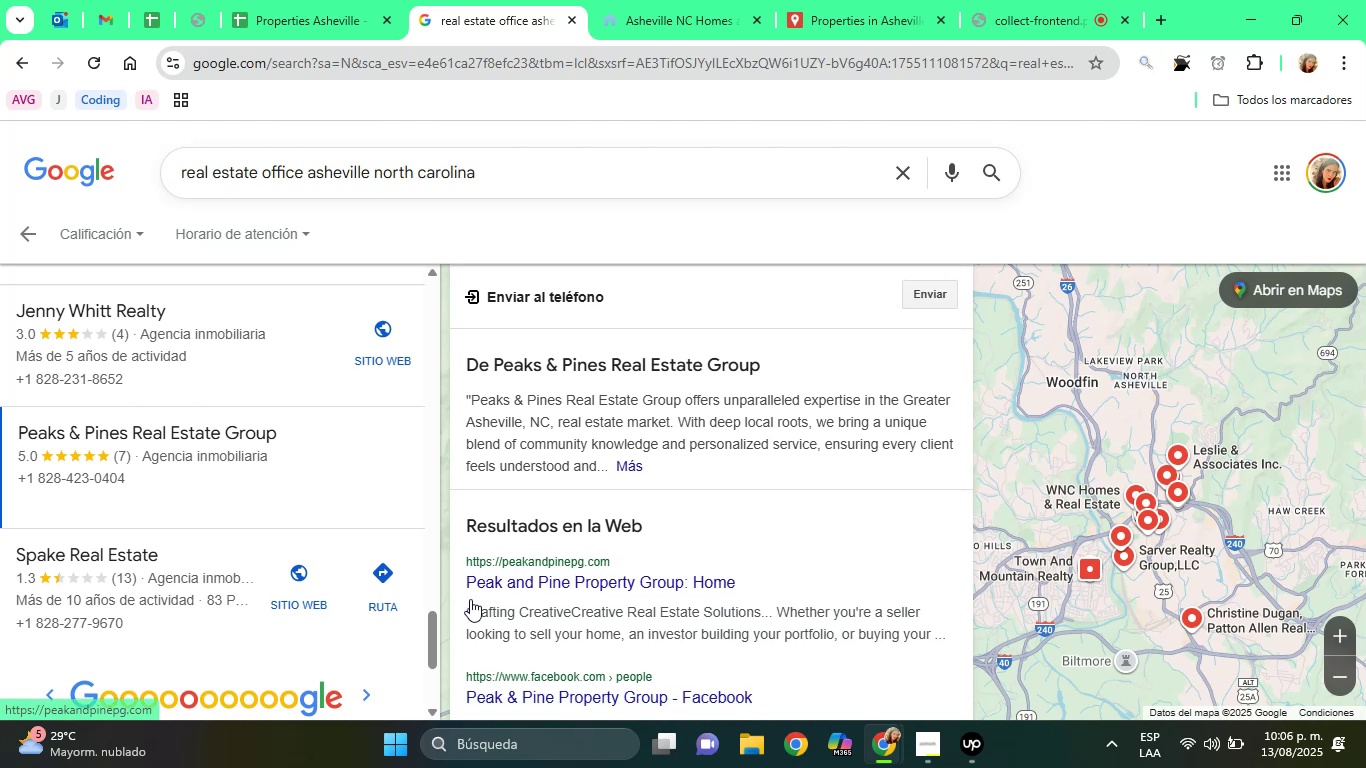 
key(ArrowDown)
 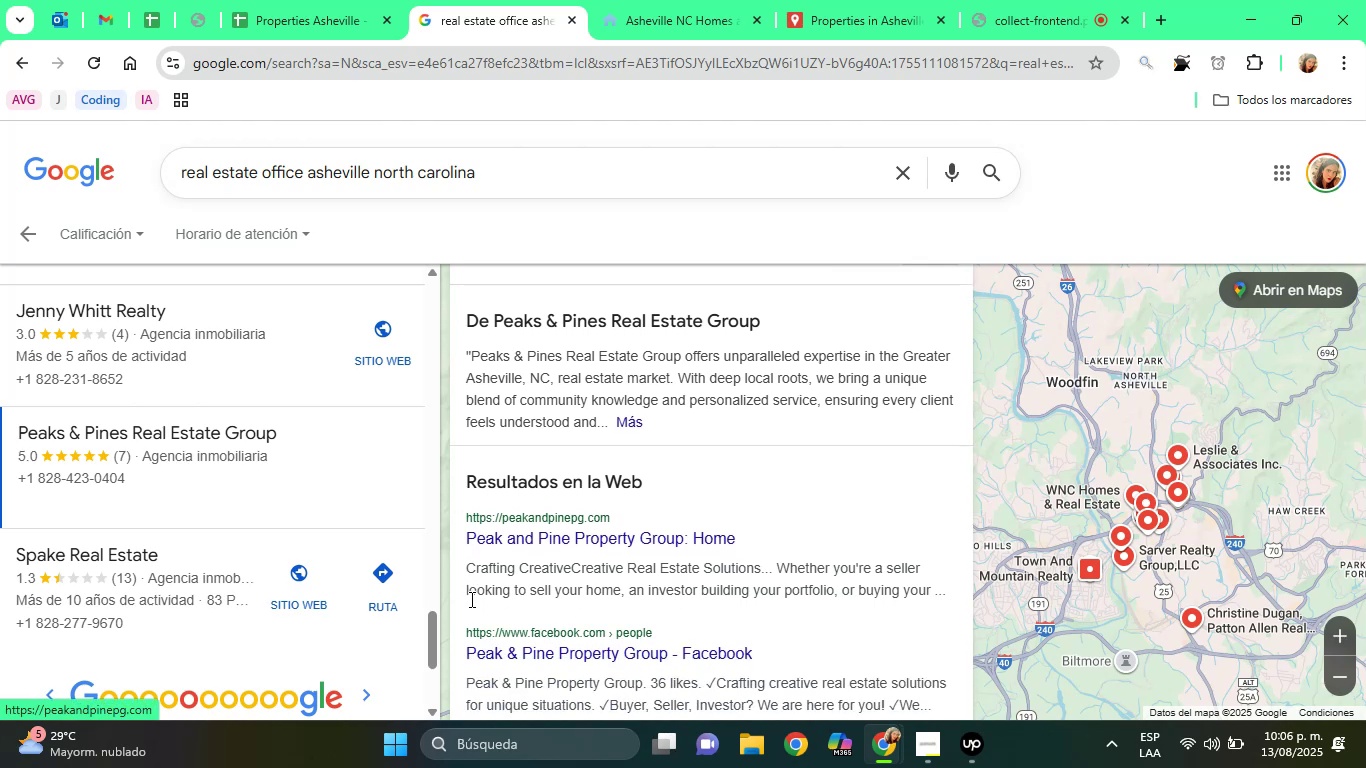 
key(ArrowDown)
 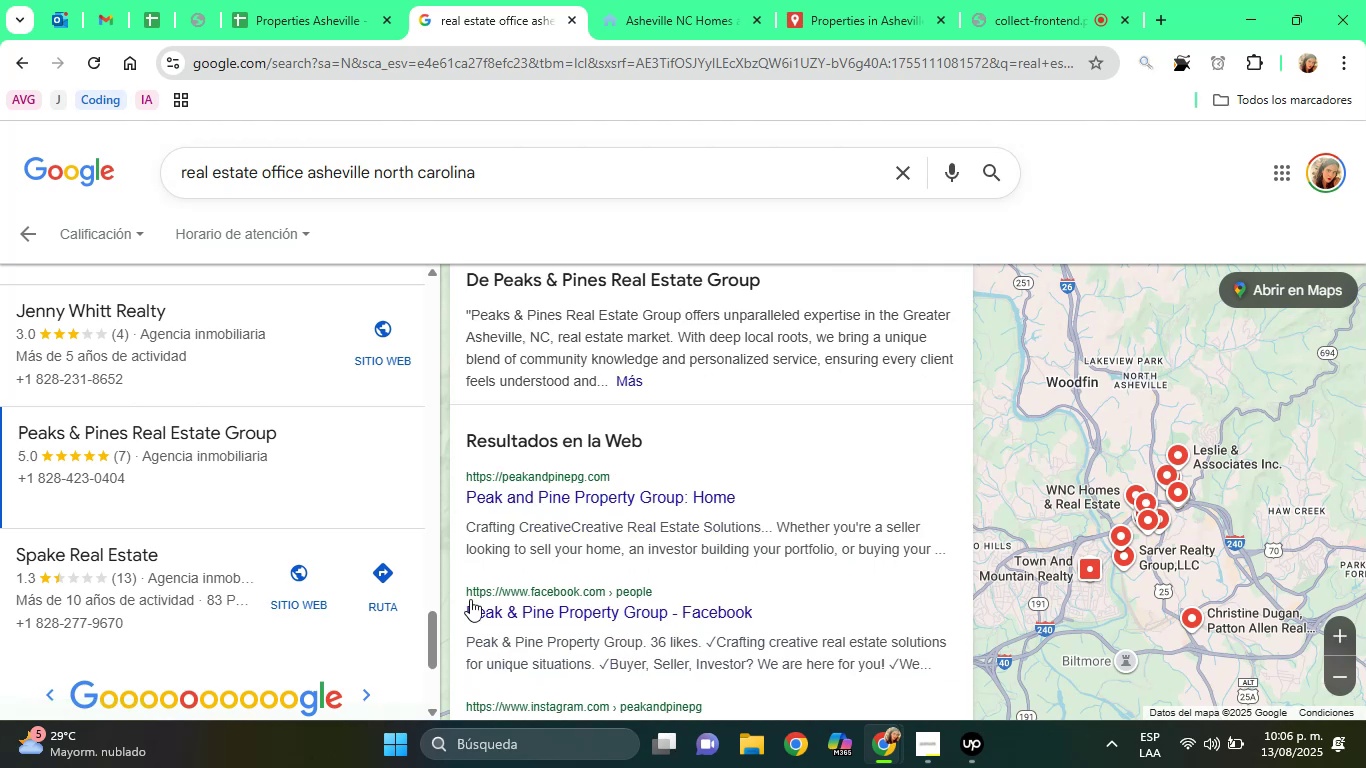 
key(ArrowDown)
 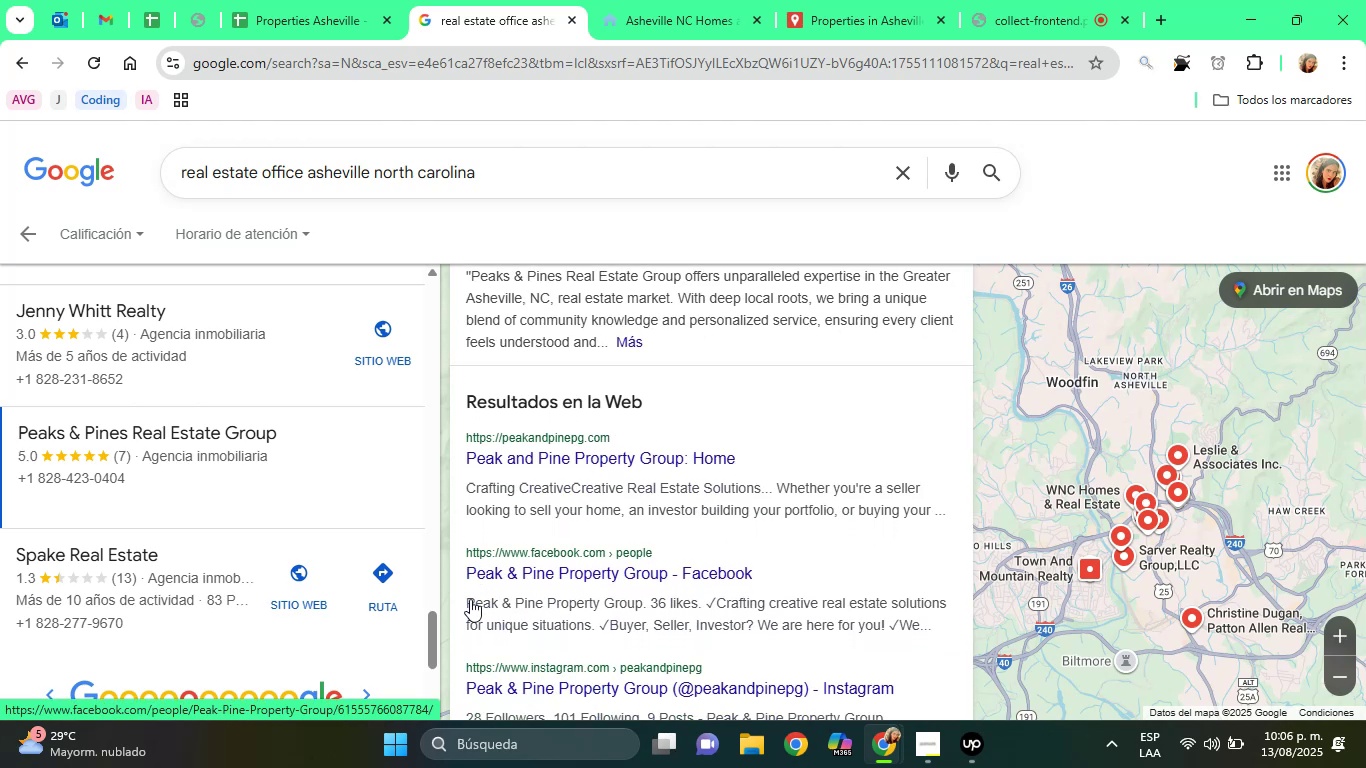 
key(ArrowDown)
 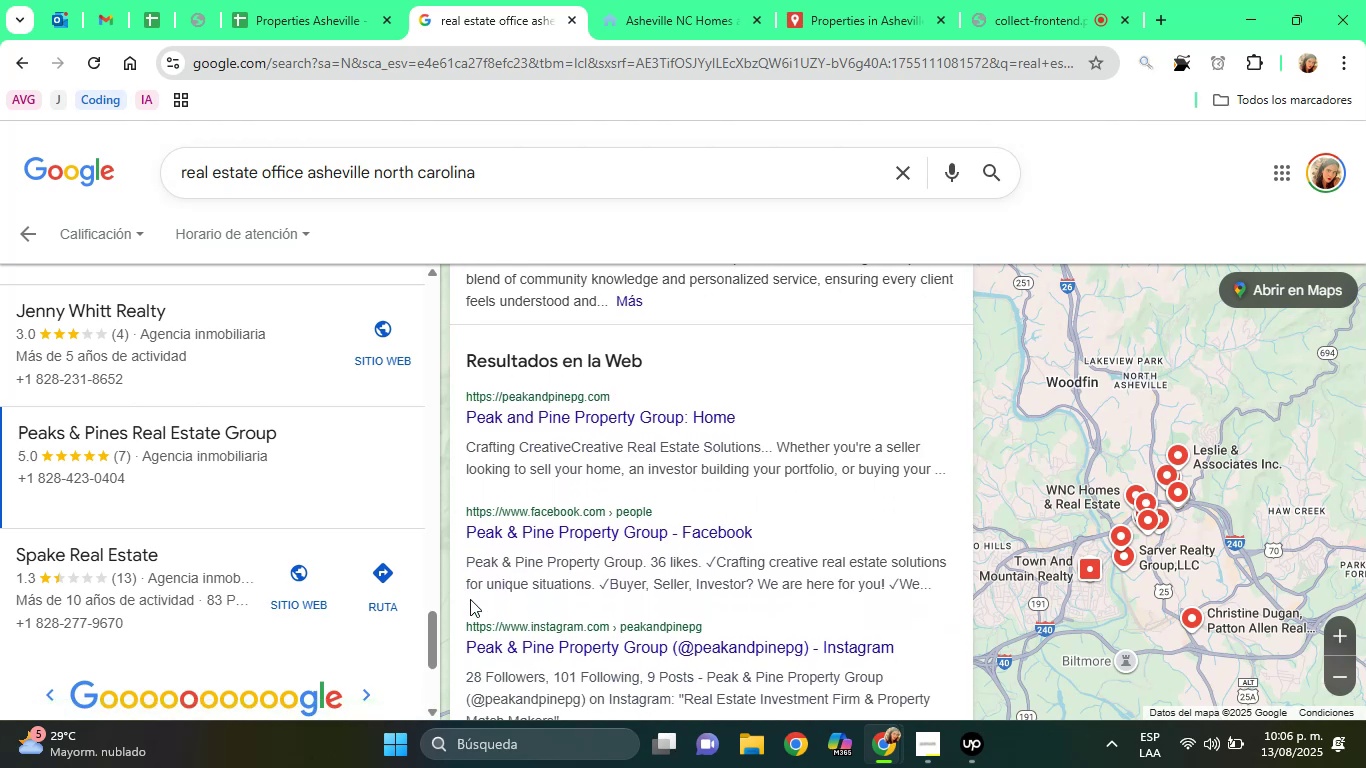 
key(ArrowDown)
 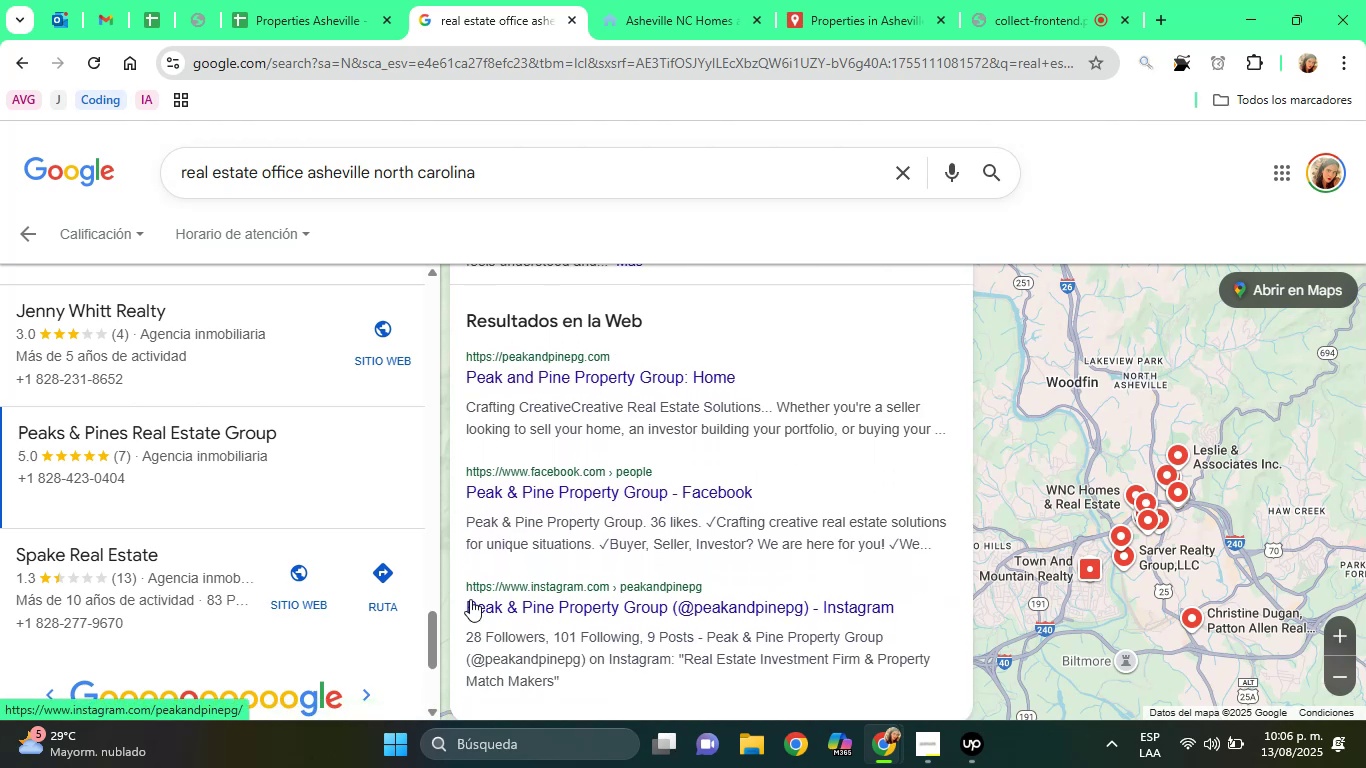 
hold_key(key=ArrowUp, duration=1.54)
 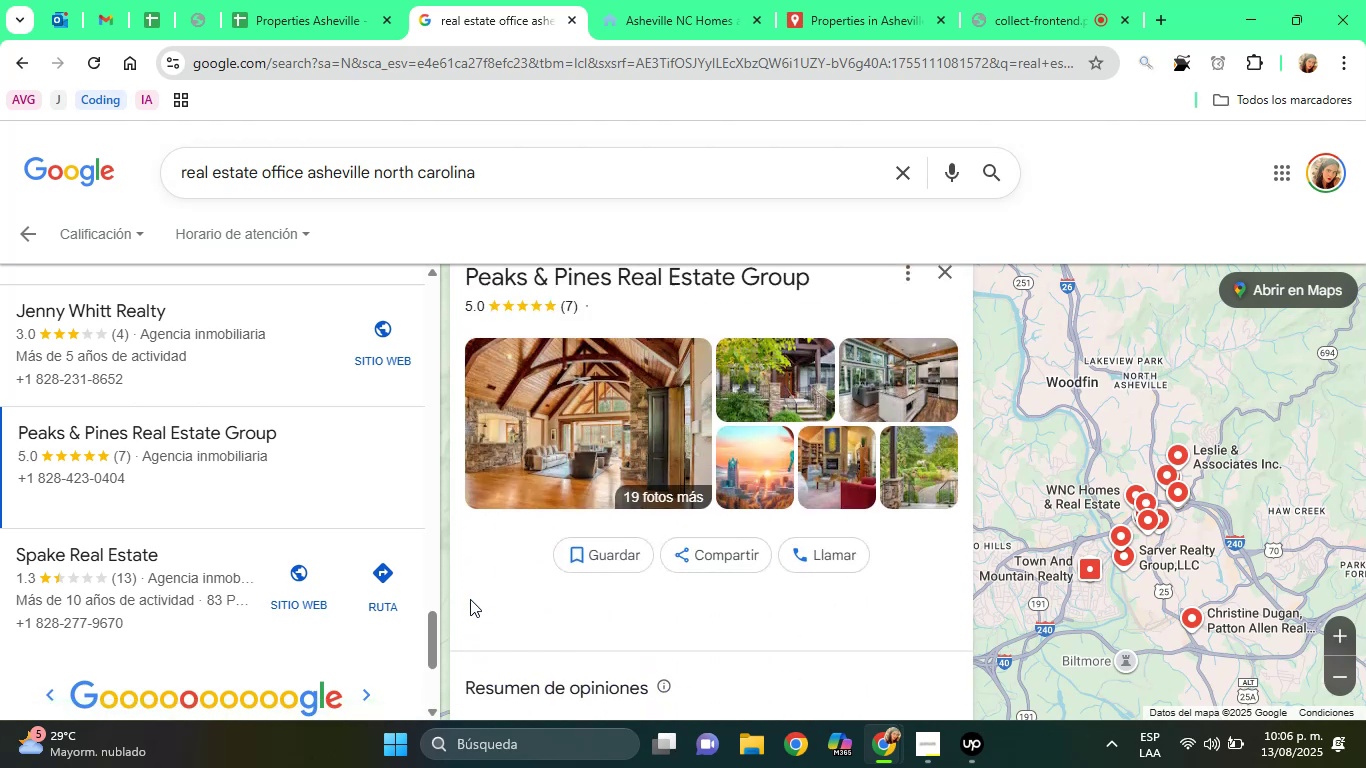 
key(ArrowUp)
 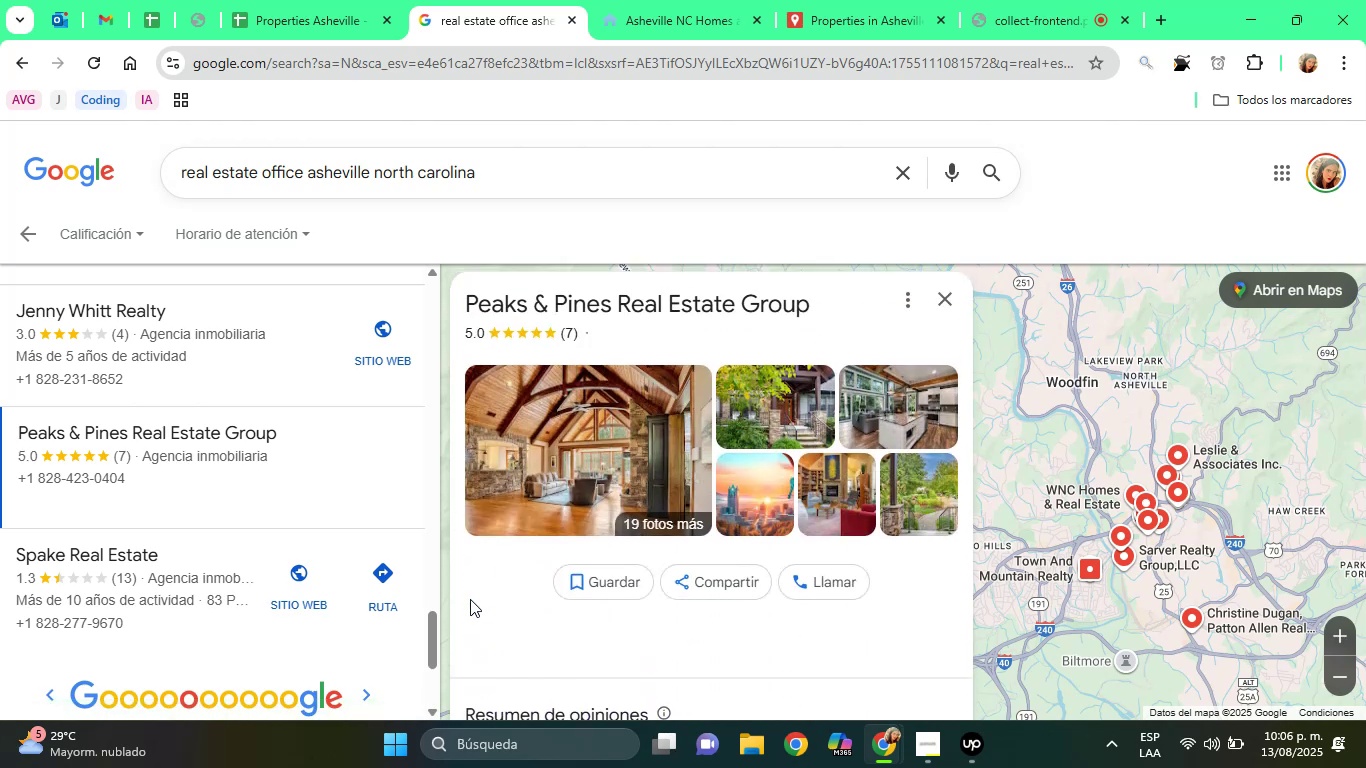 
key(ArrowUp)
 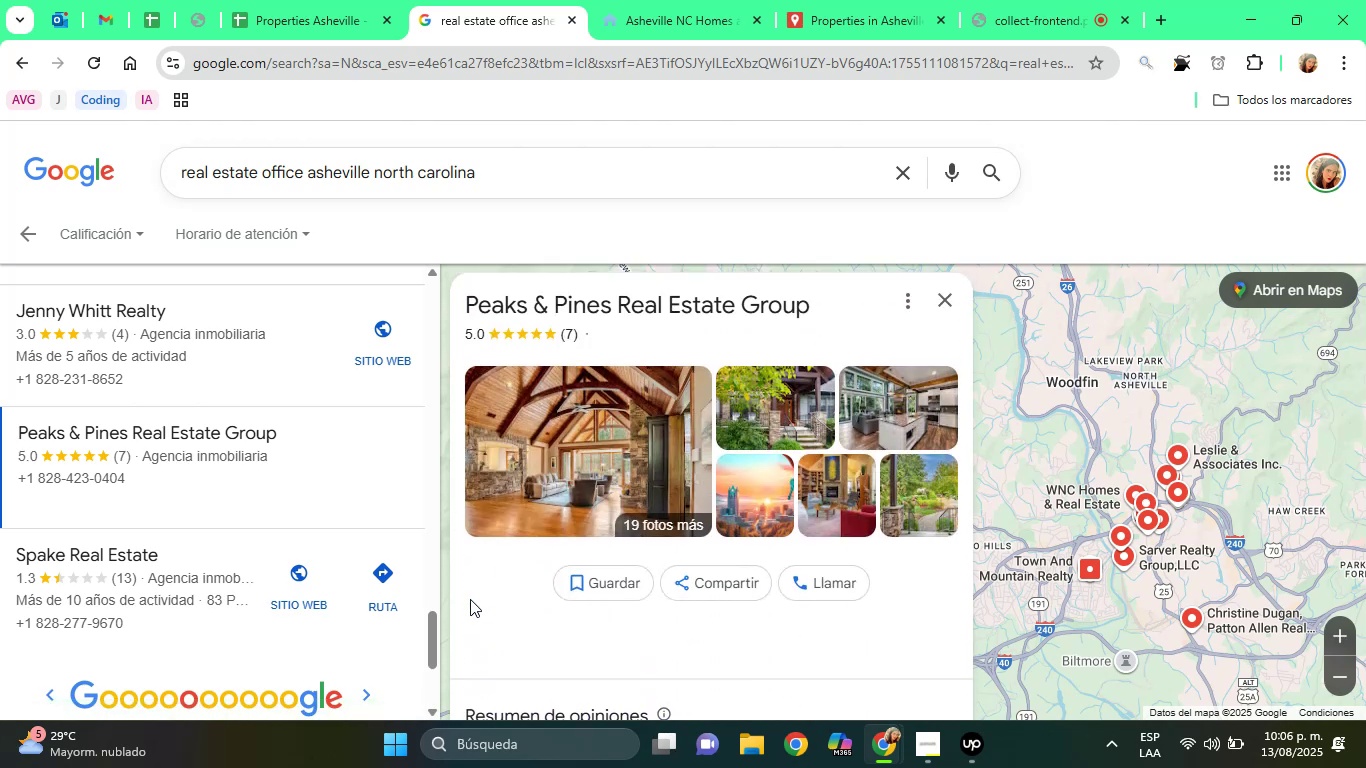 
key(ArrowUp)
 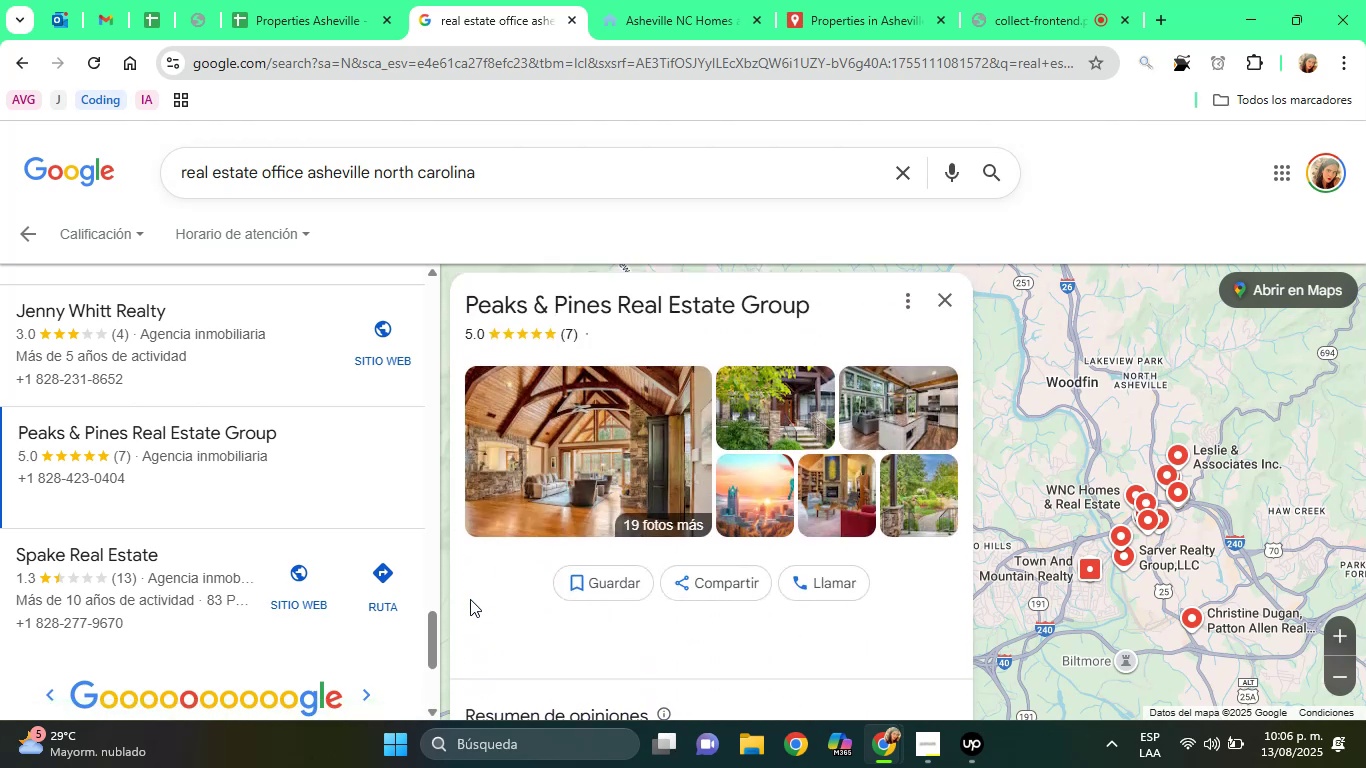 
key(ArrowUp)
 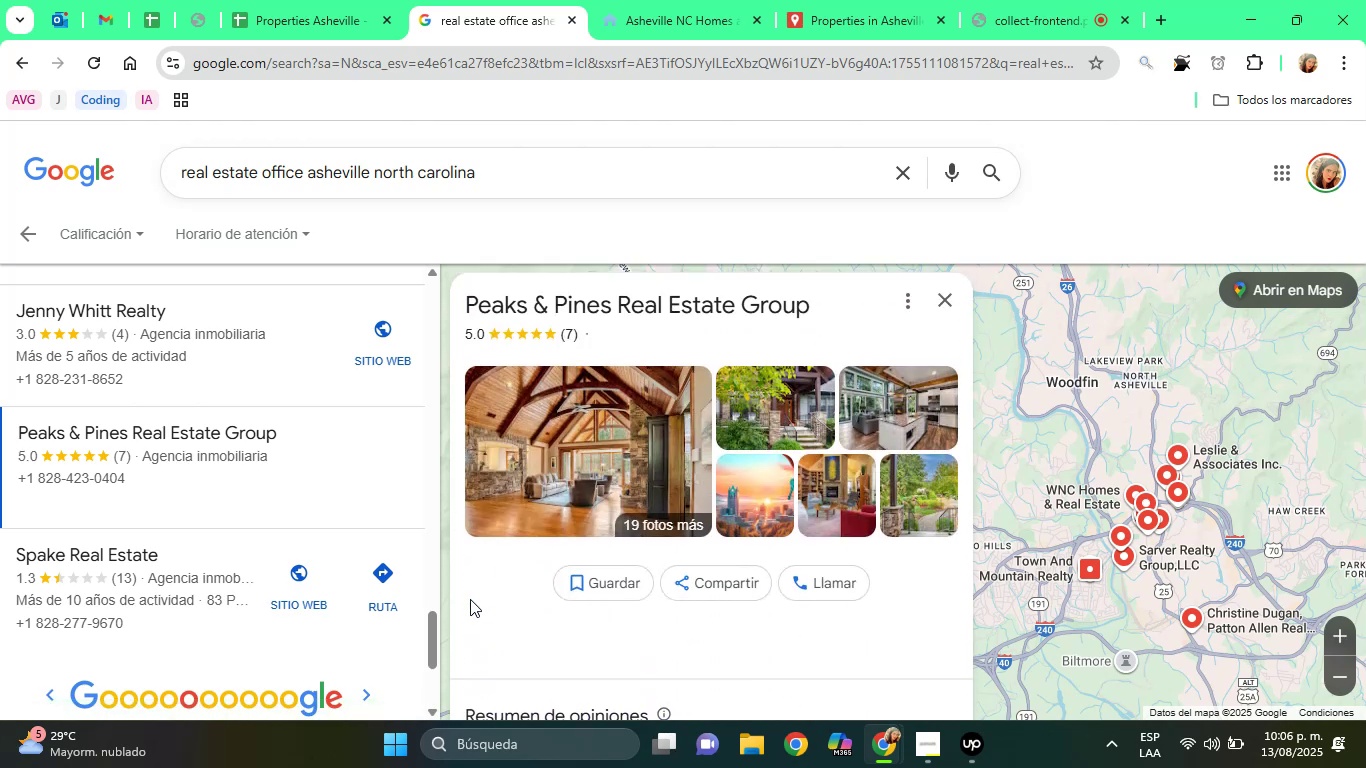 
key(ArrowUp)
 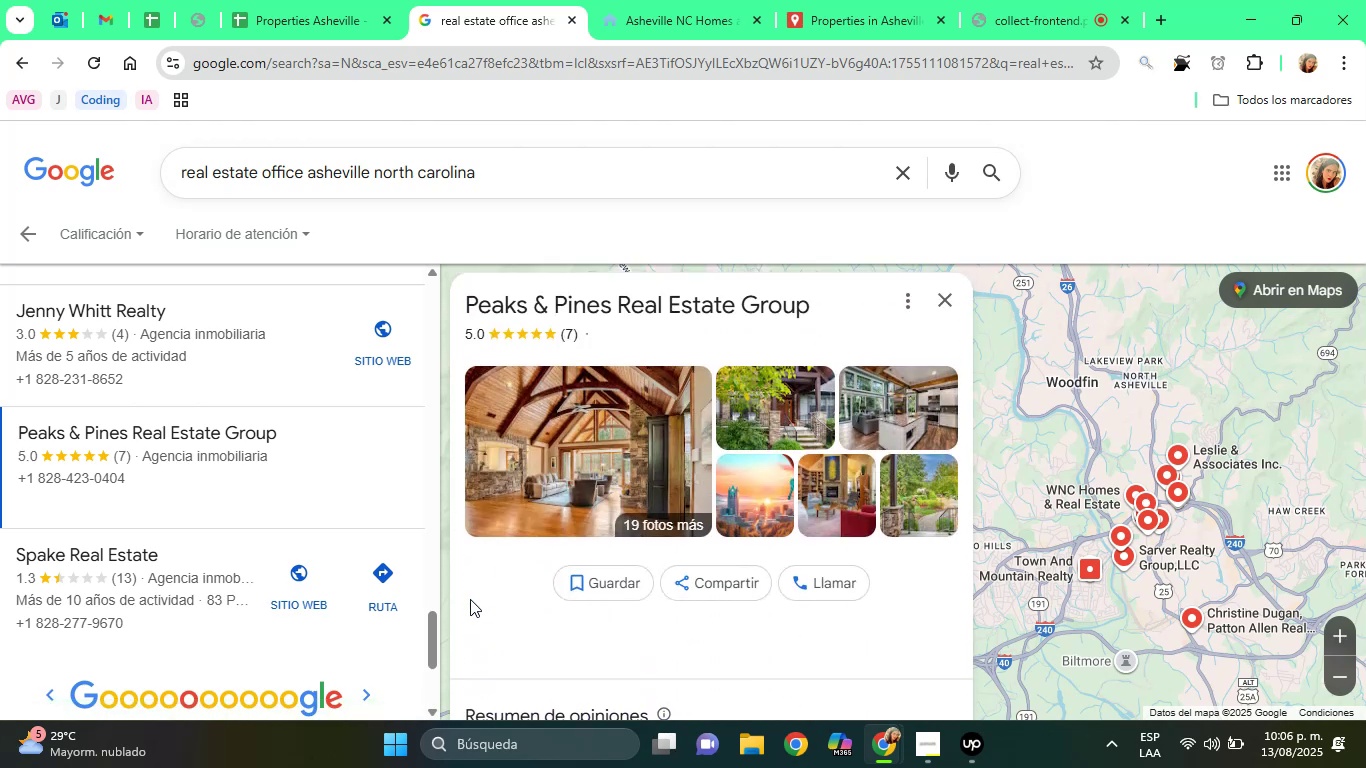 
key(ArrowUp)
 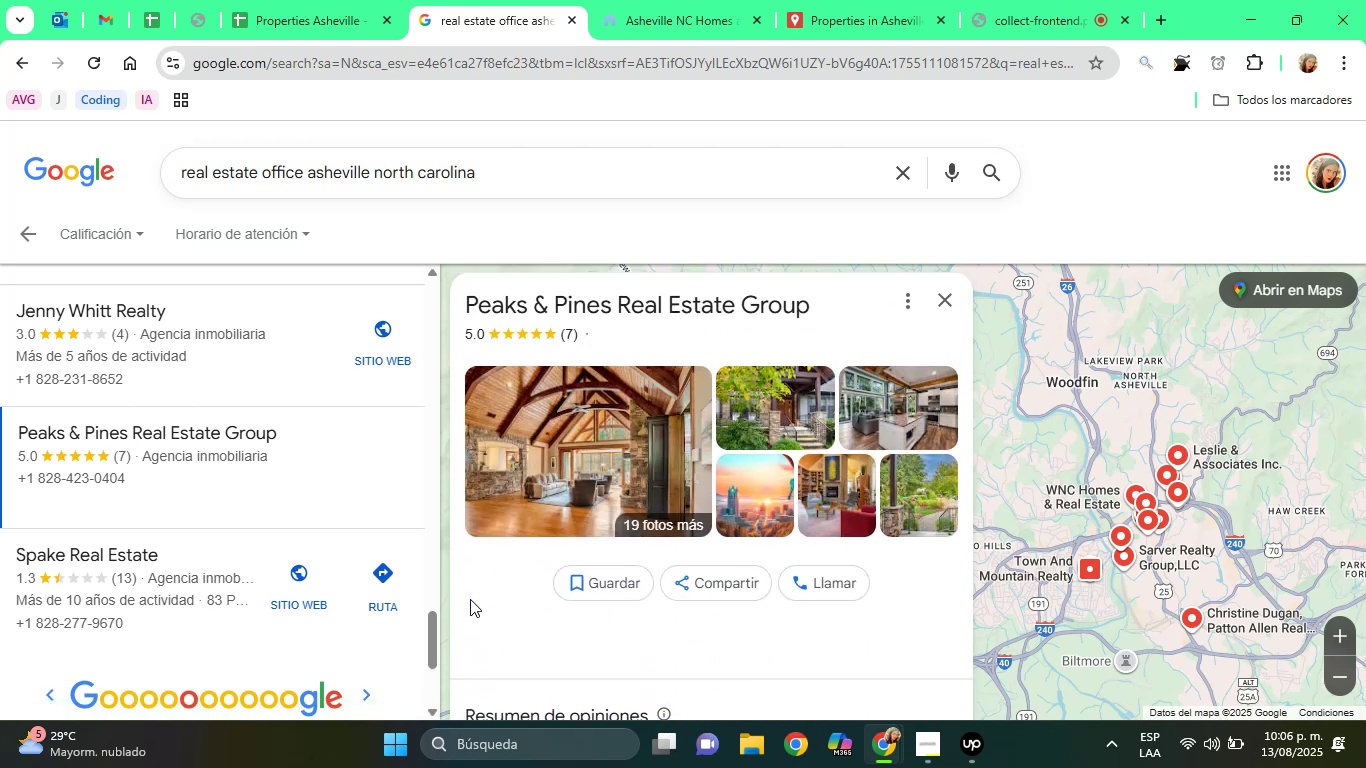 
key(ArrowUp)
 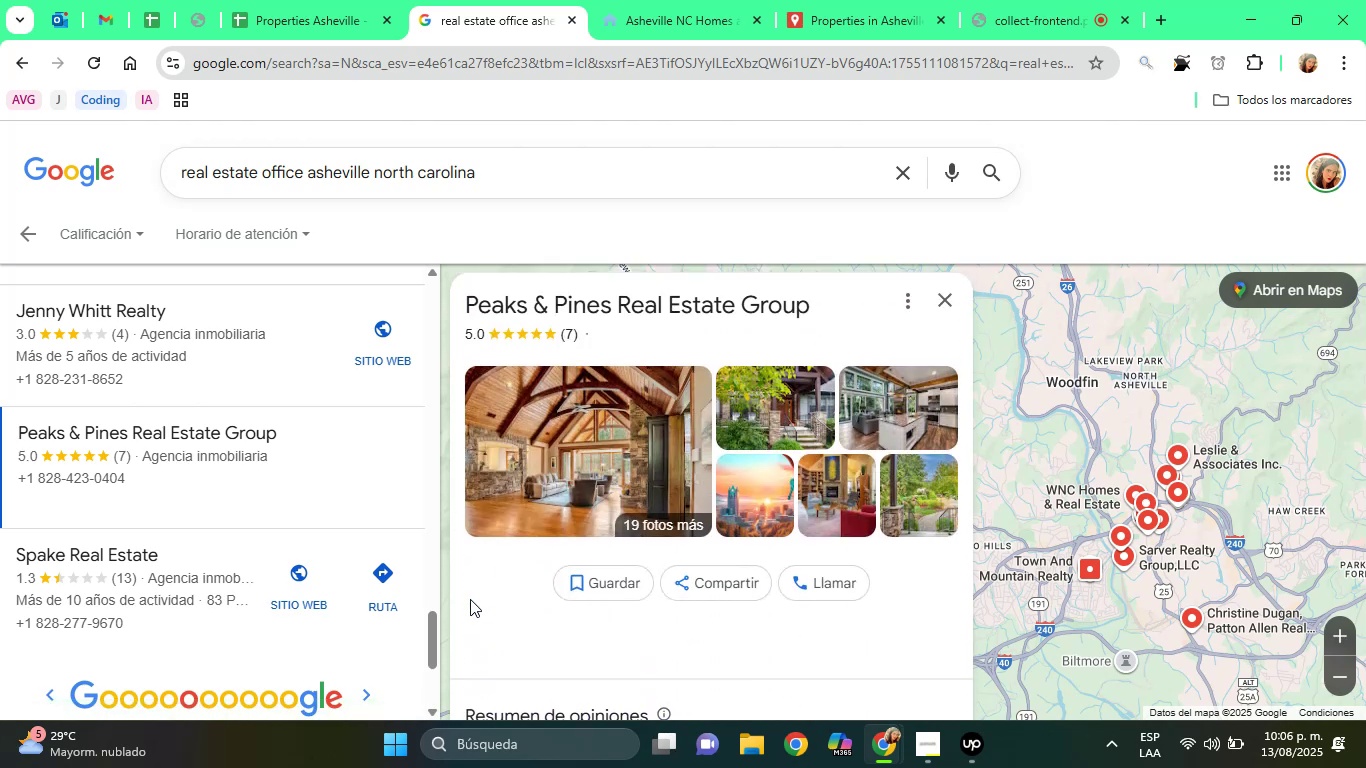 
key(ArrowUp)
 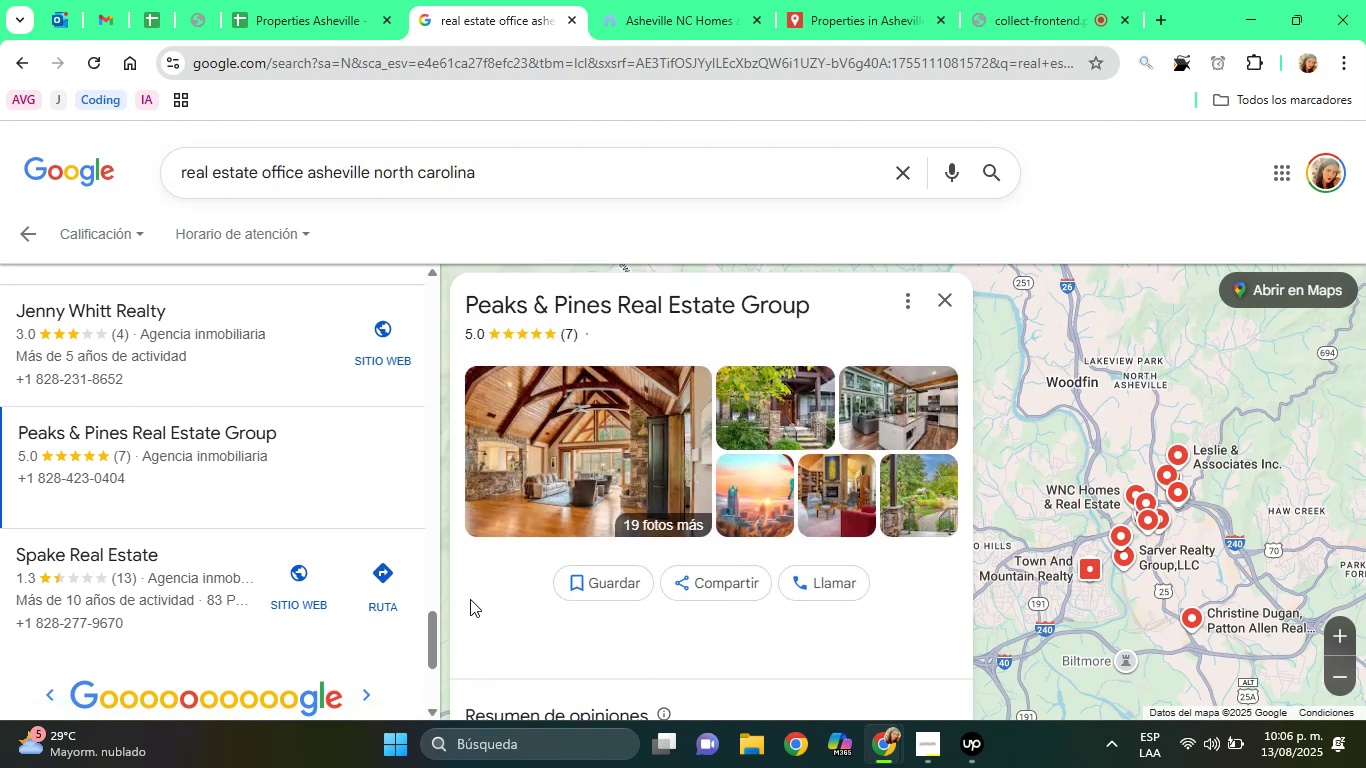 
key(ArrowUp)
 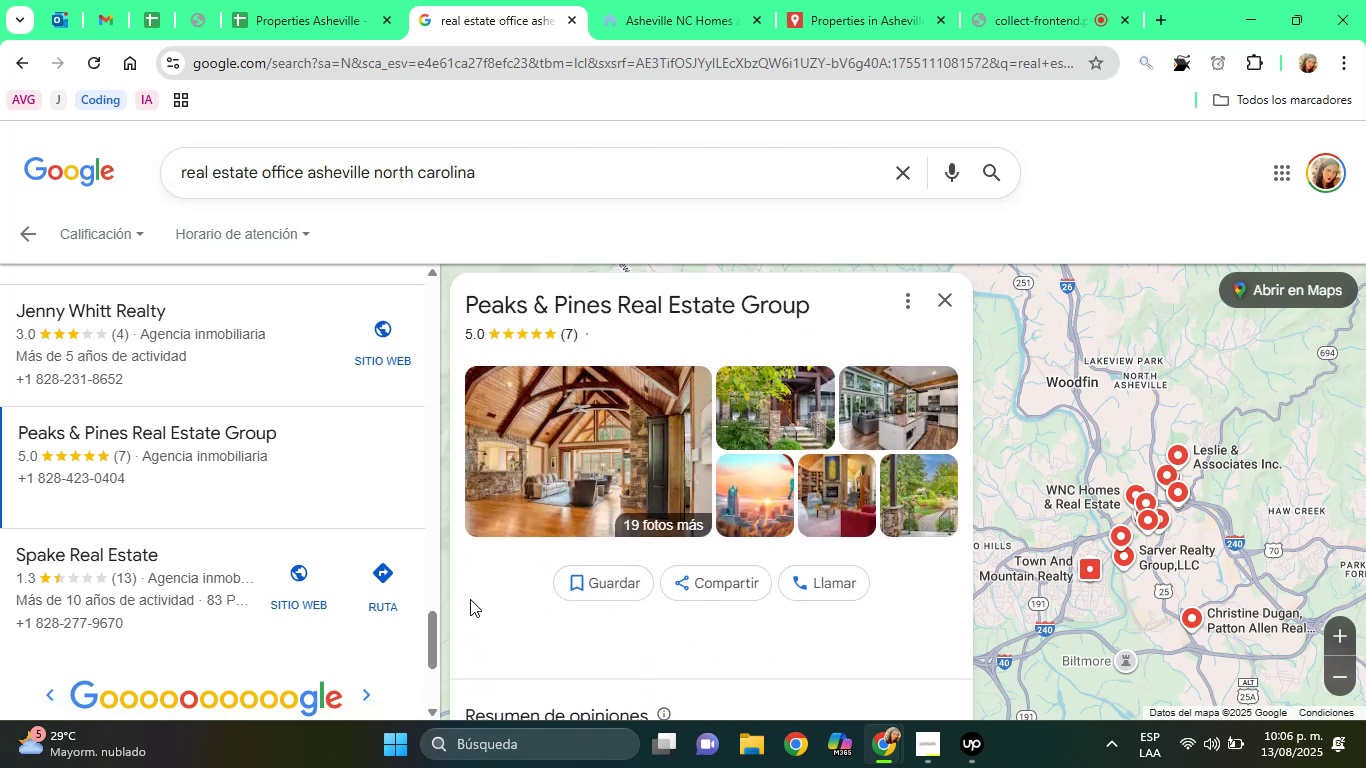 
key(ArrowUp)
 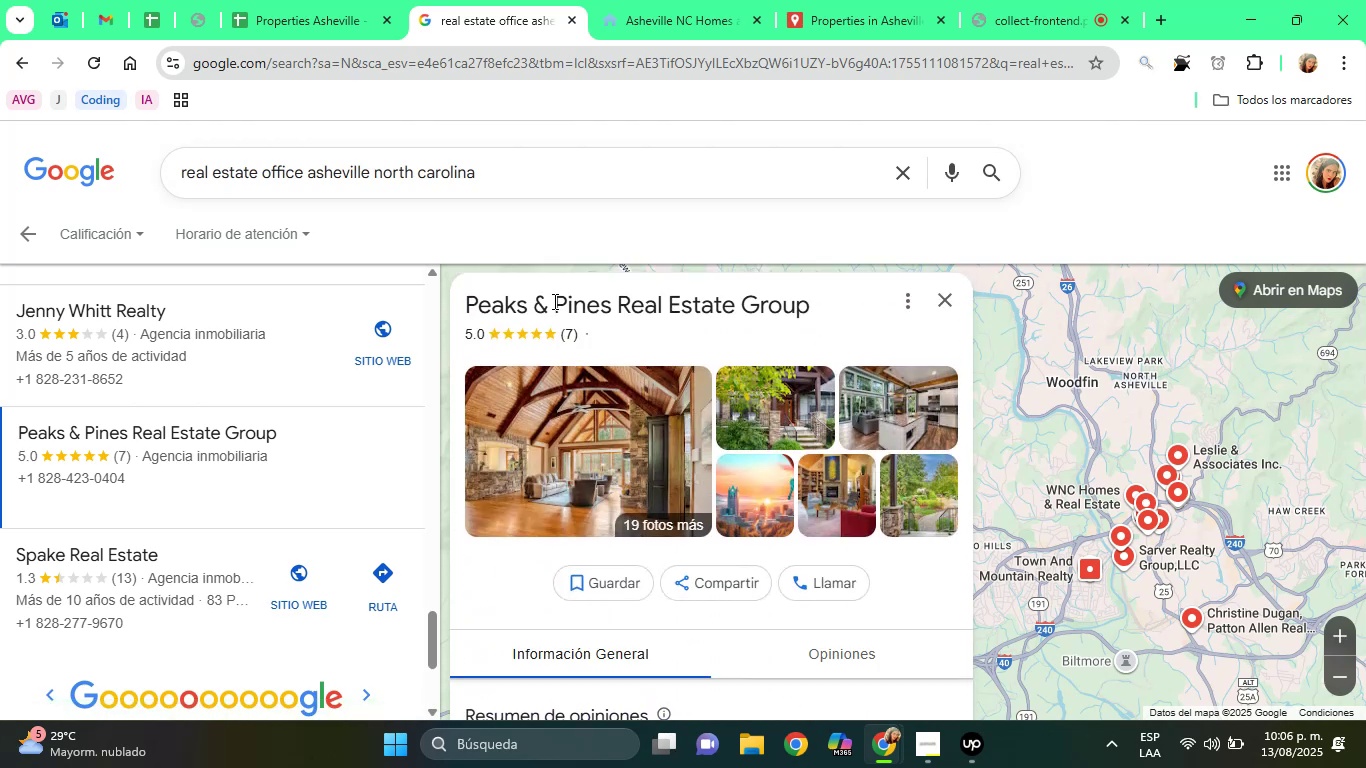 
double_click([552, 301])
 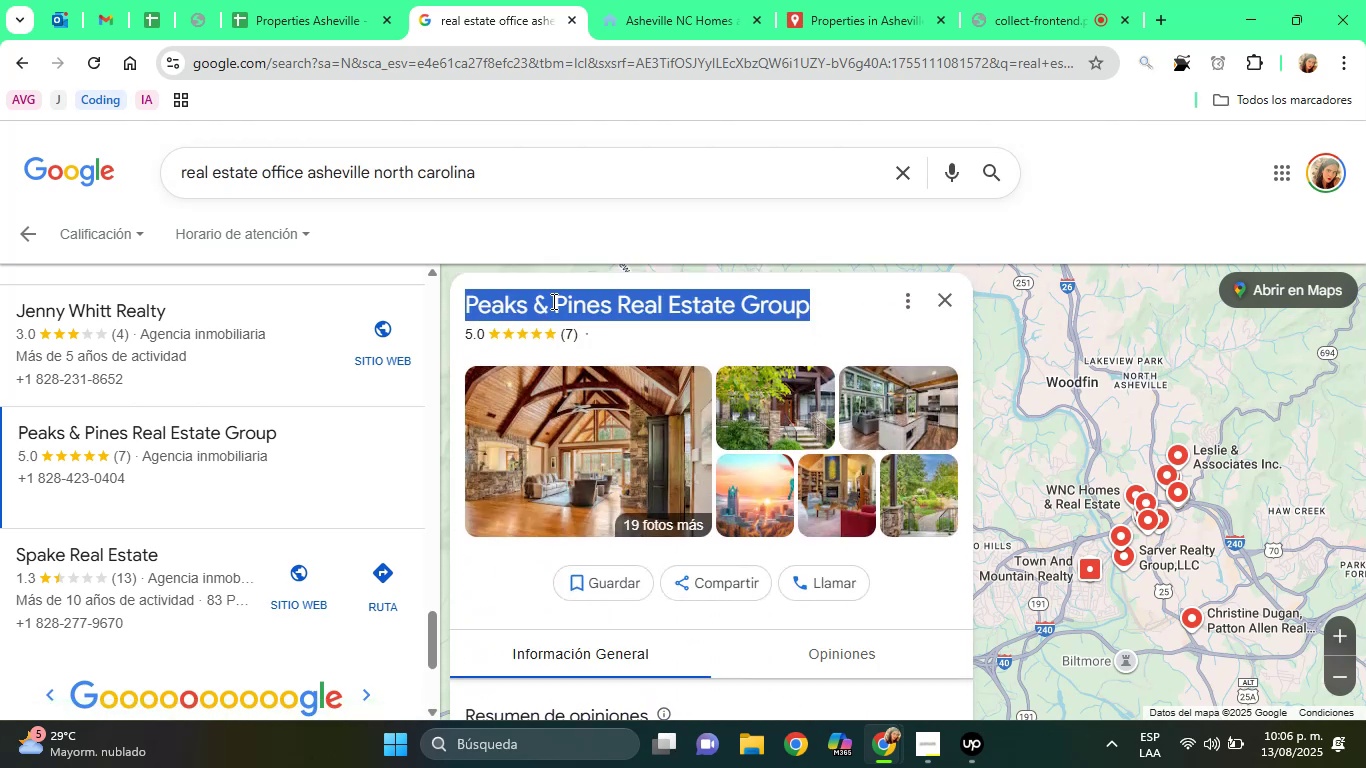 
triple_click([552, 301])
 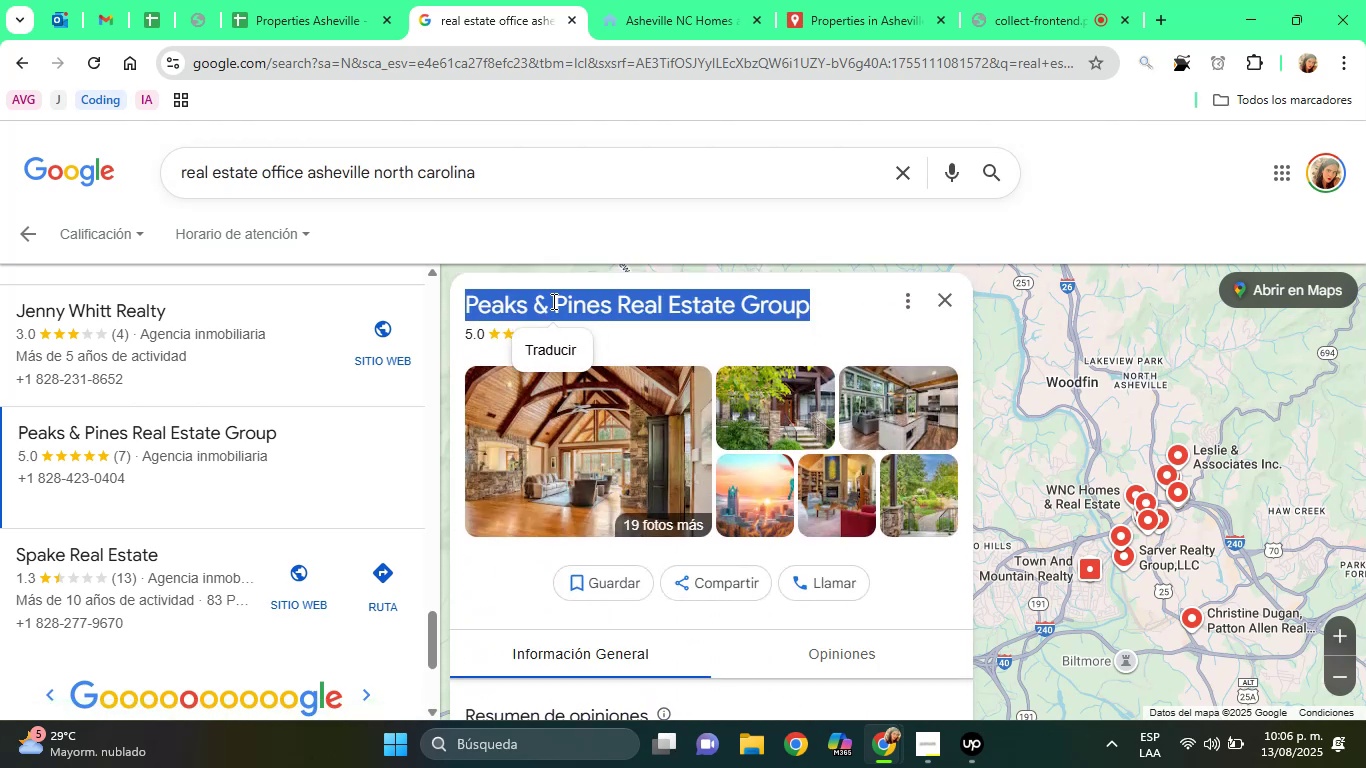 
right_click([552, 301])
 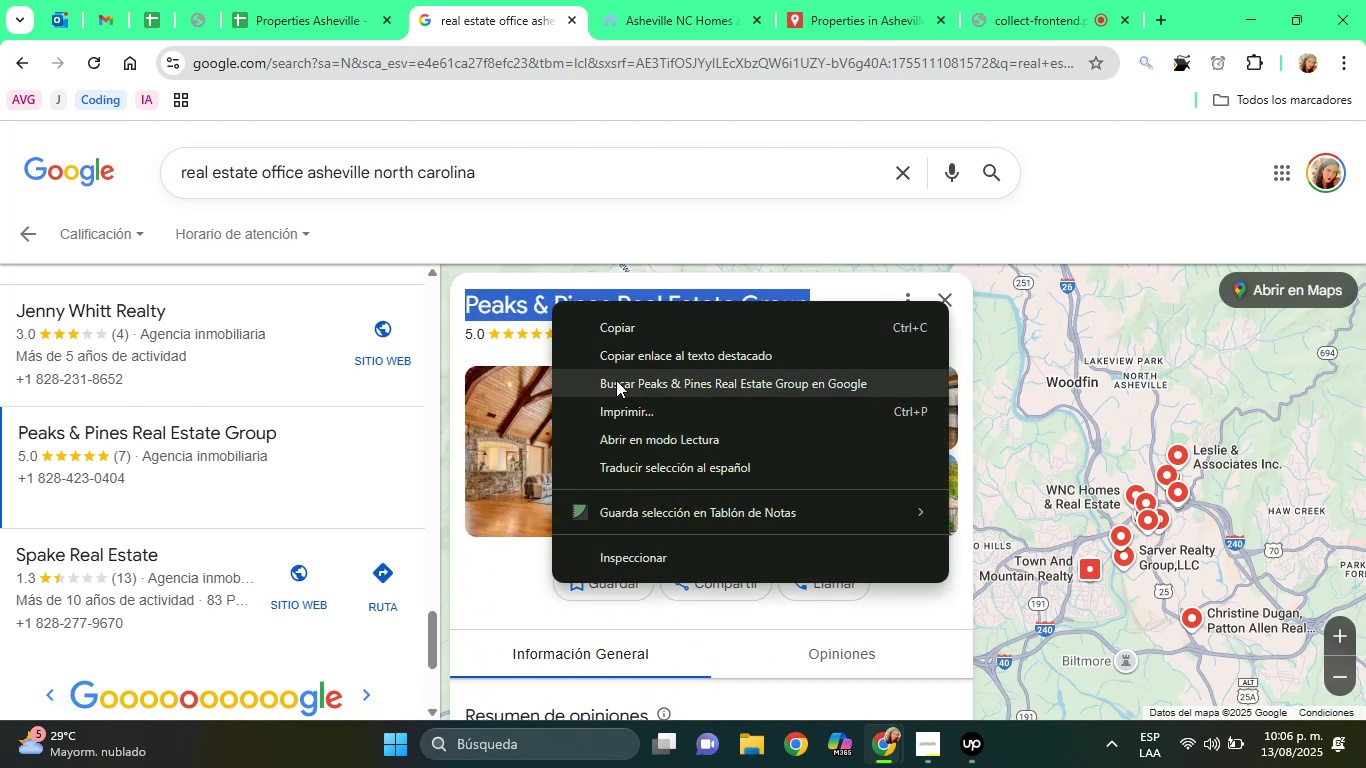 
left_click([617, 382])
 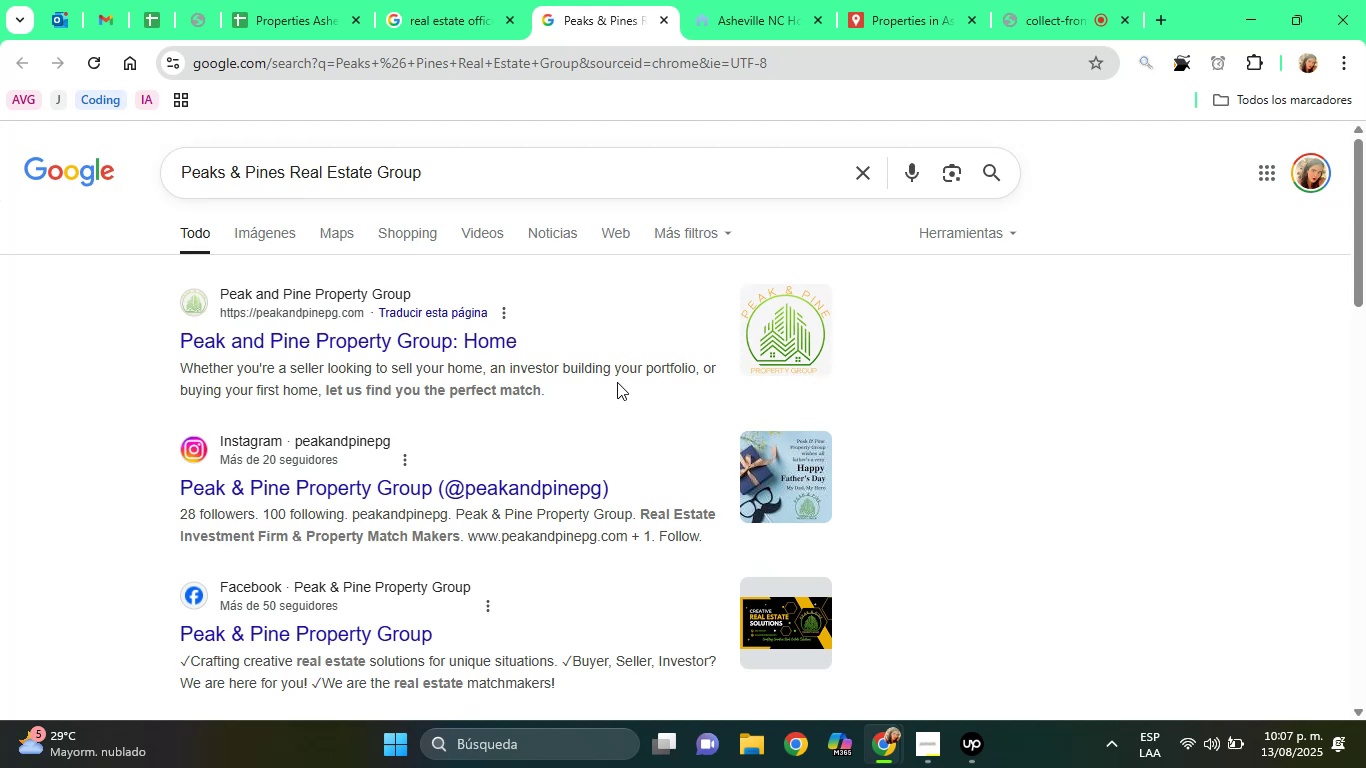 
wait(67.45)
 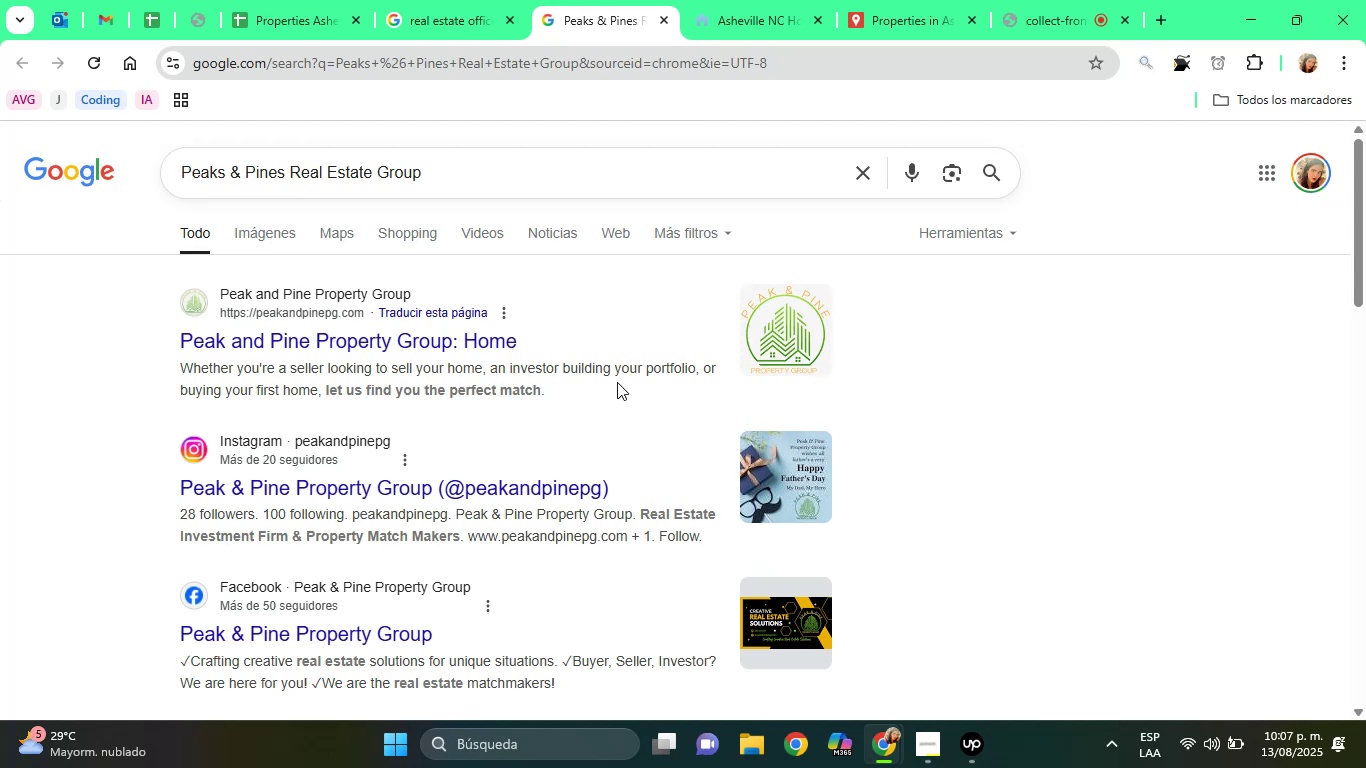 
left_click([446, 332])
 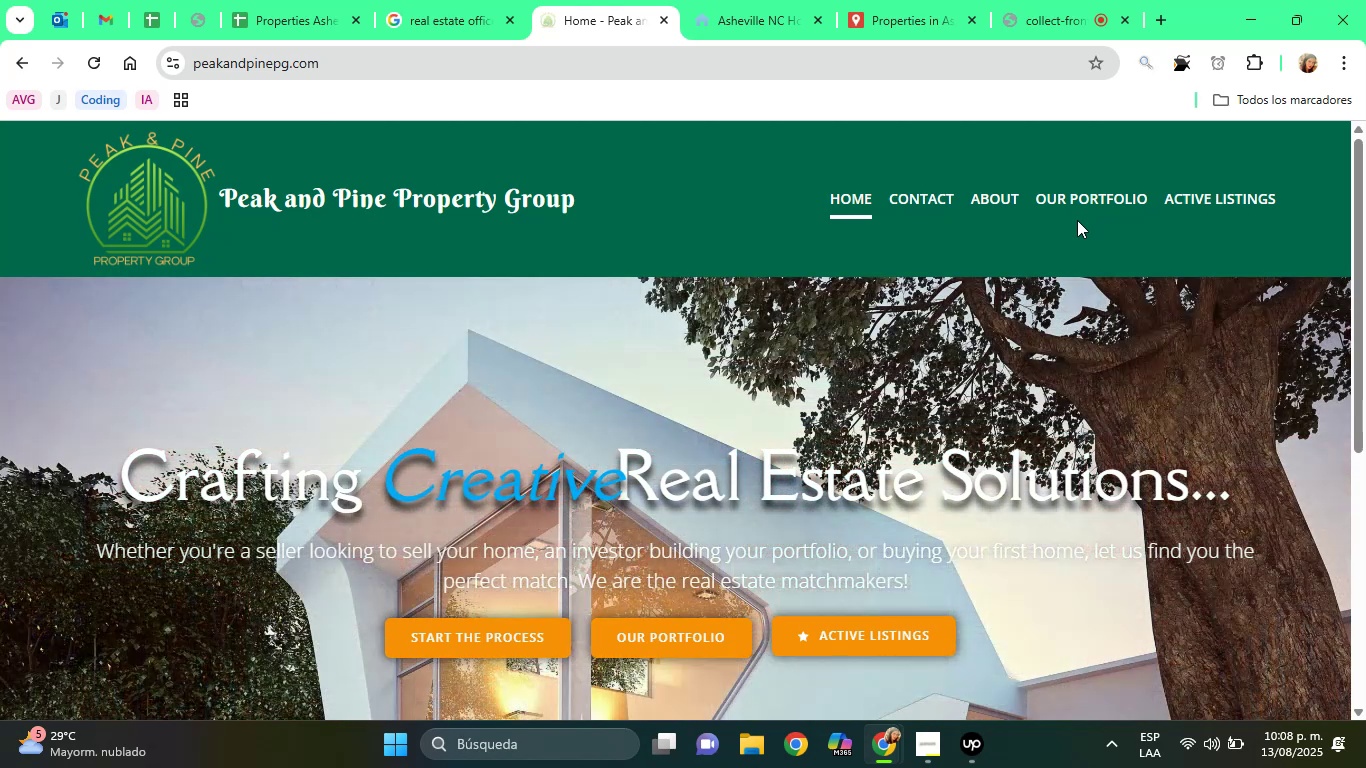 
wait(31.3)
 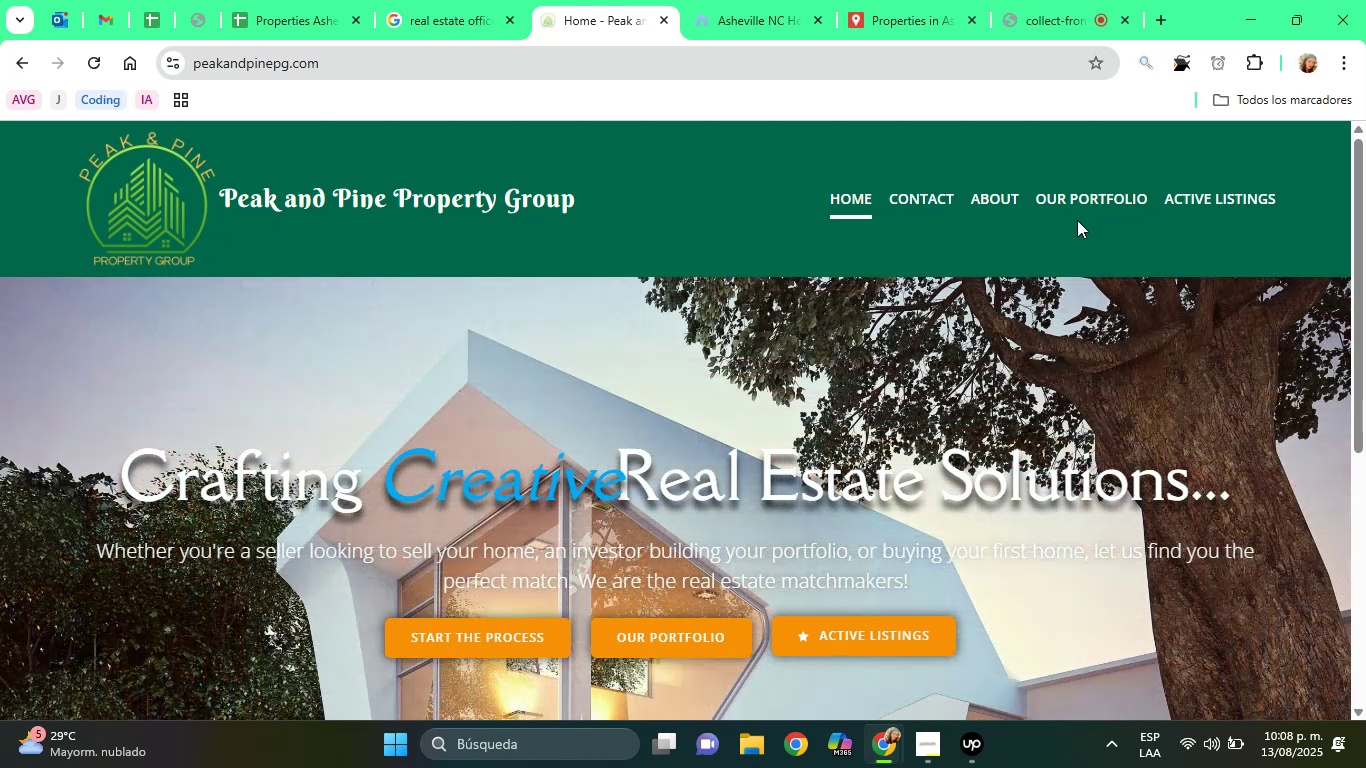 
left_click_drag(start_coordinate=[1360, 276], to_coordinate=[1345, 139])
 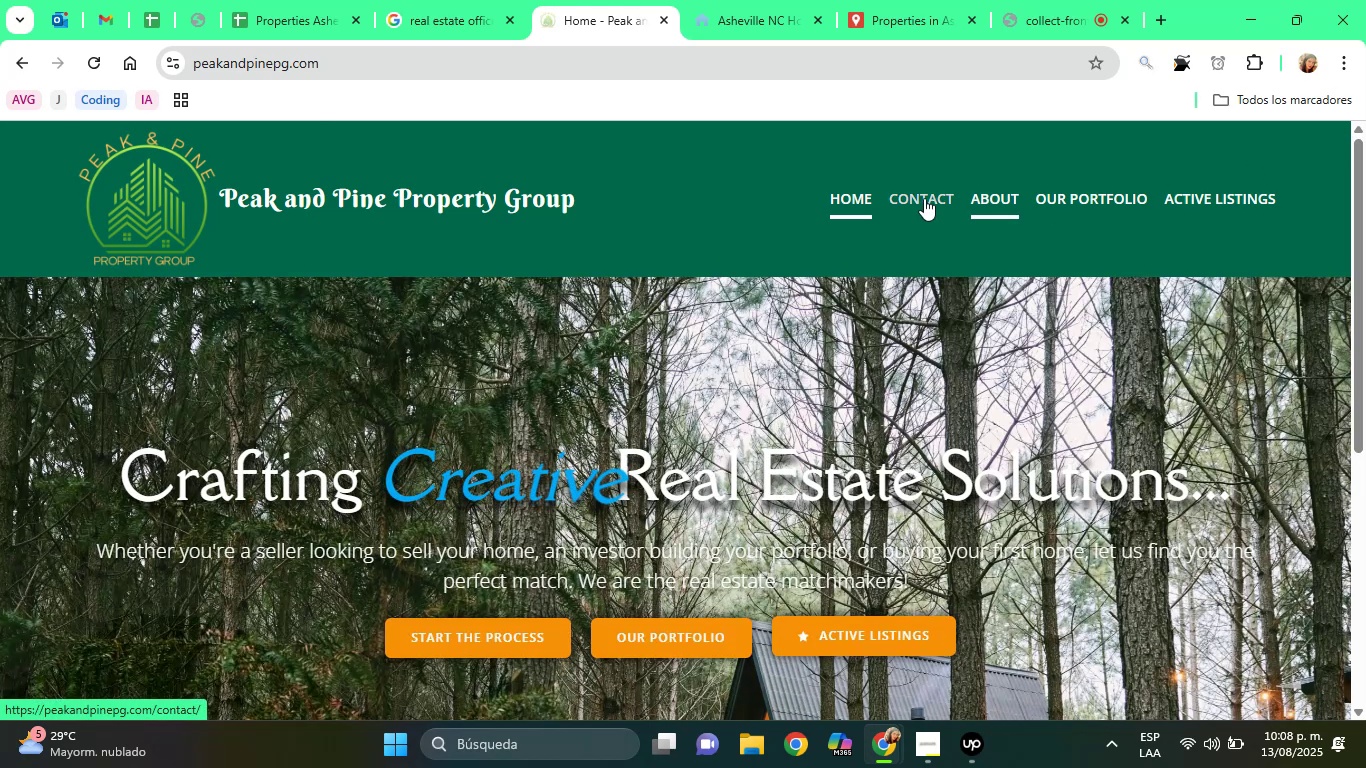 
left_click([924, 198])
 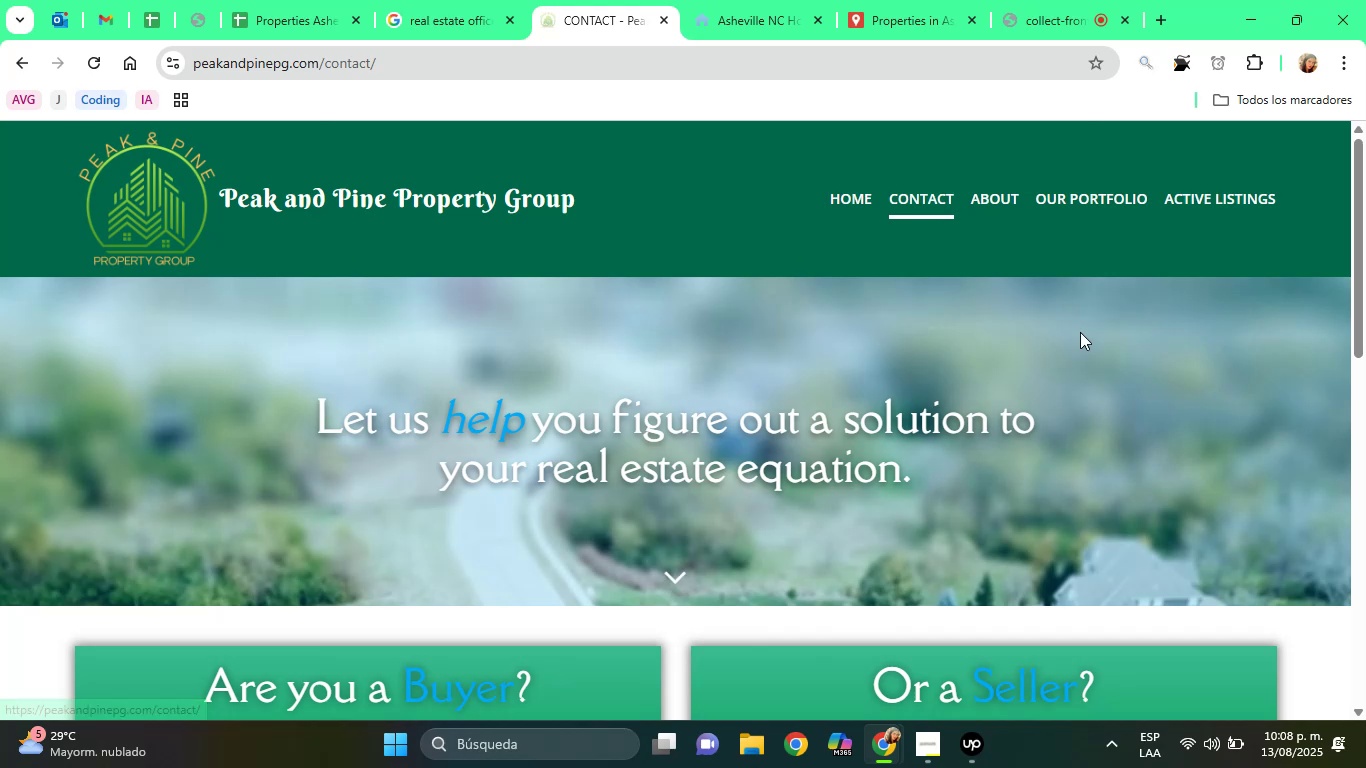 
left_click_drag(start_coordinate=[1365, 215], to_coordinate=[1365, 612])
 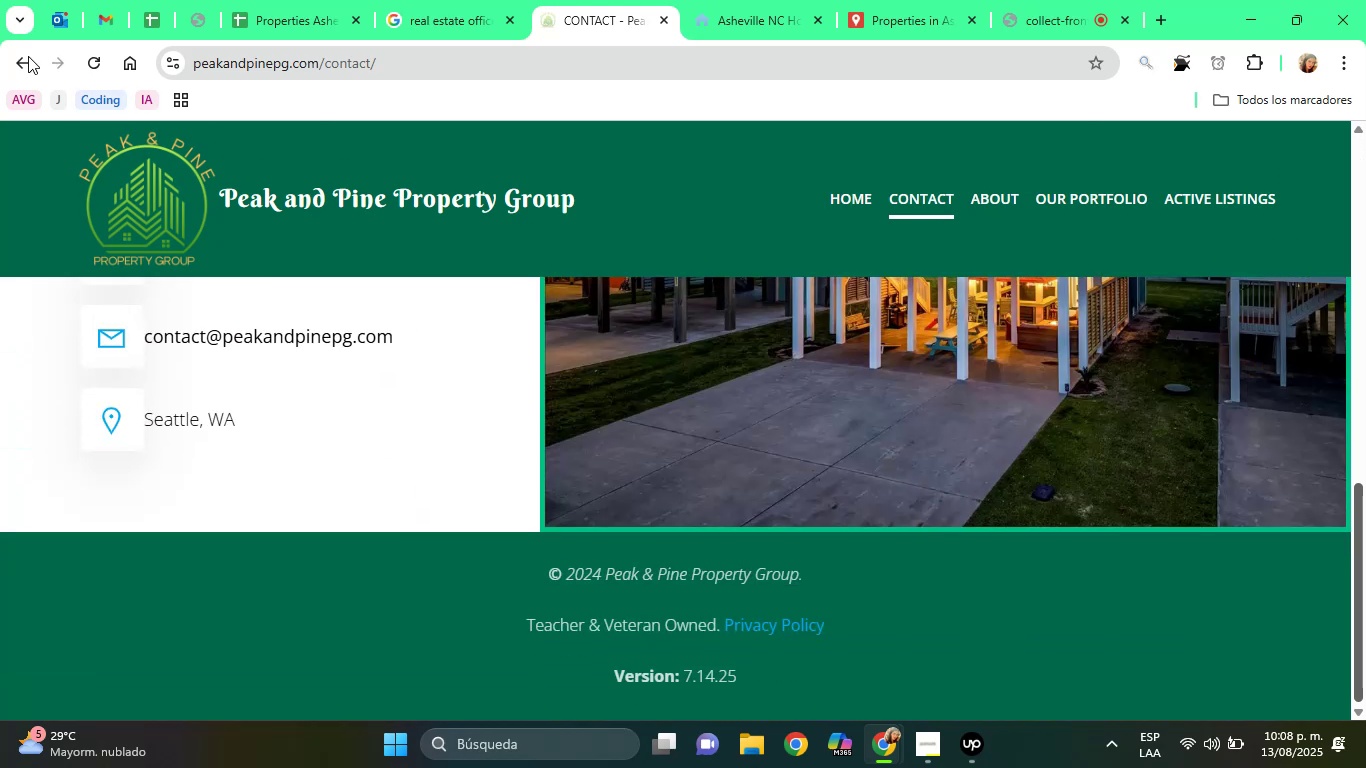 
left_click([19, 55])
 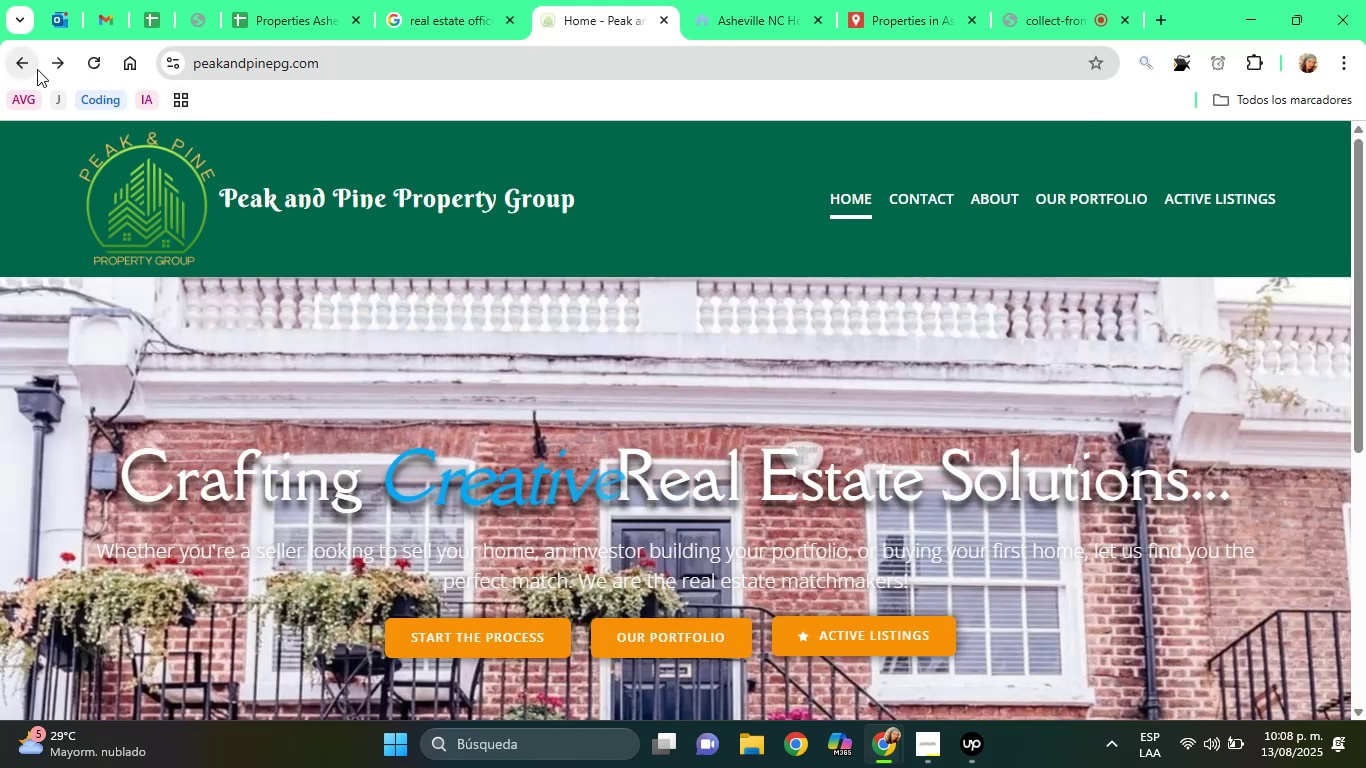 
left_click([0, 59])
 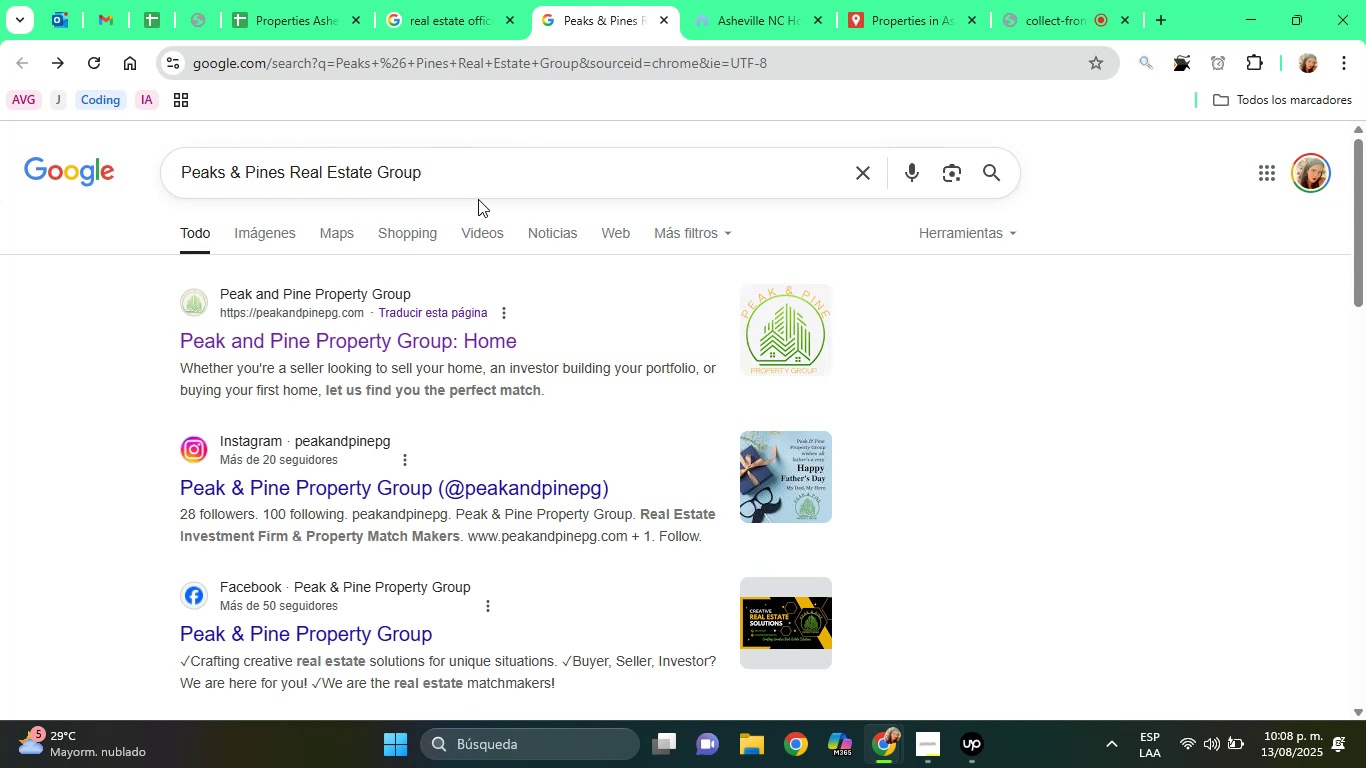 
left_click([480, 167])
 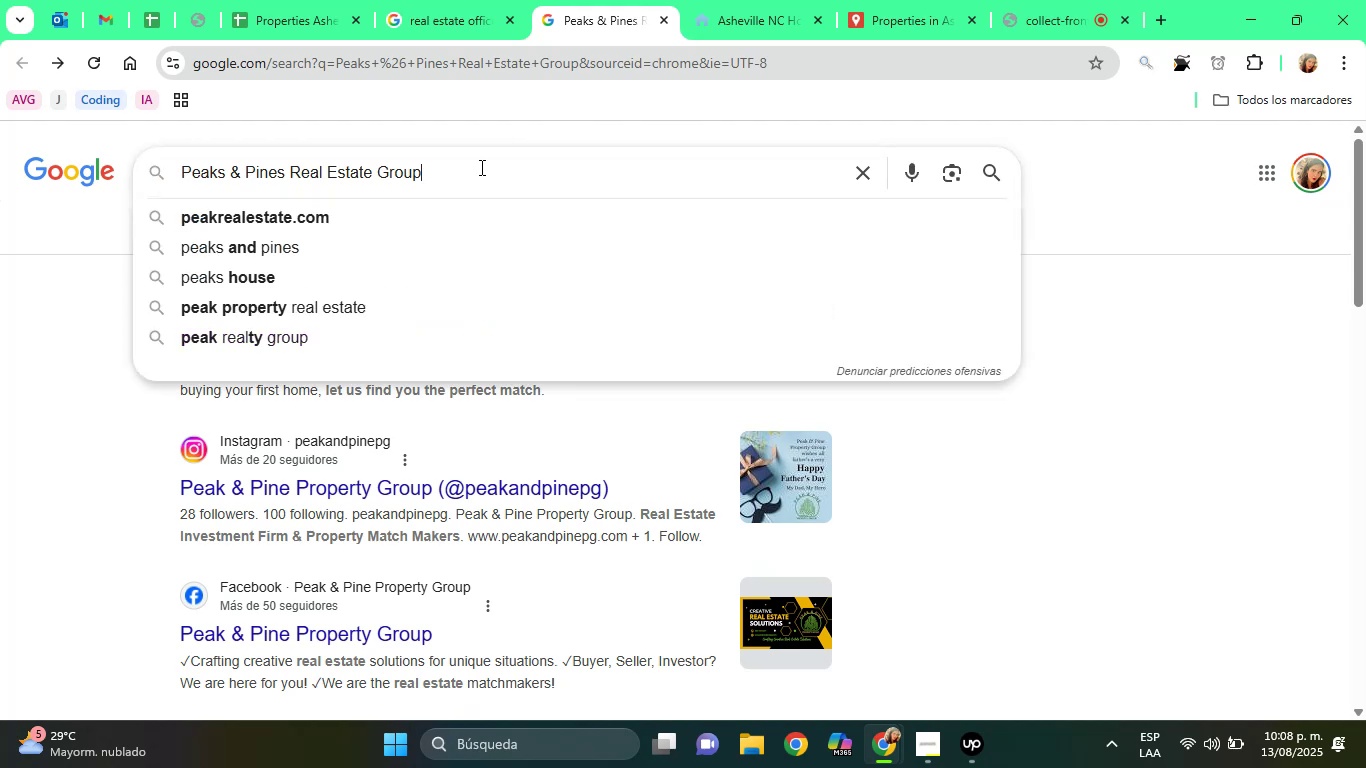 
type( ashe)
 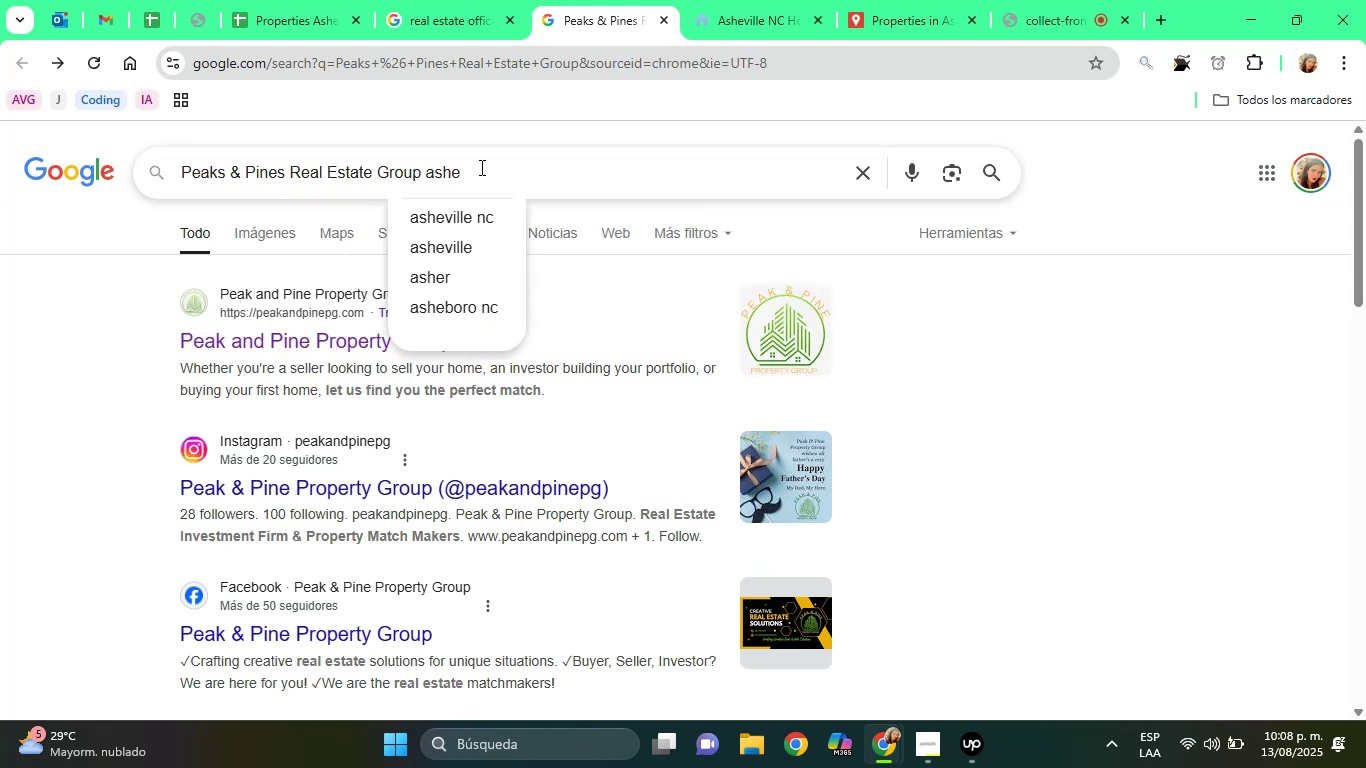 
key(ArrowUp)
 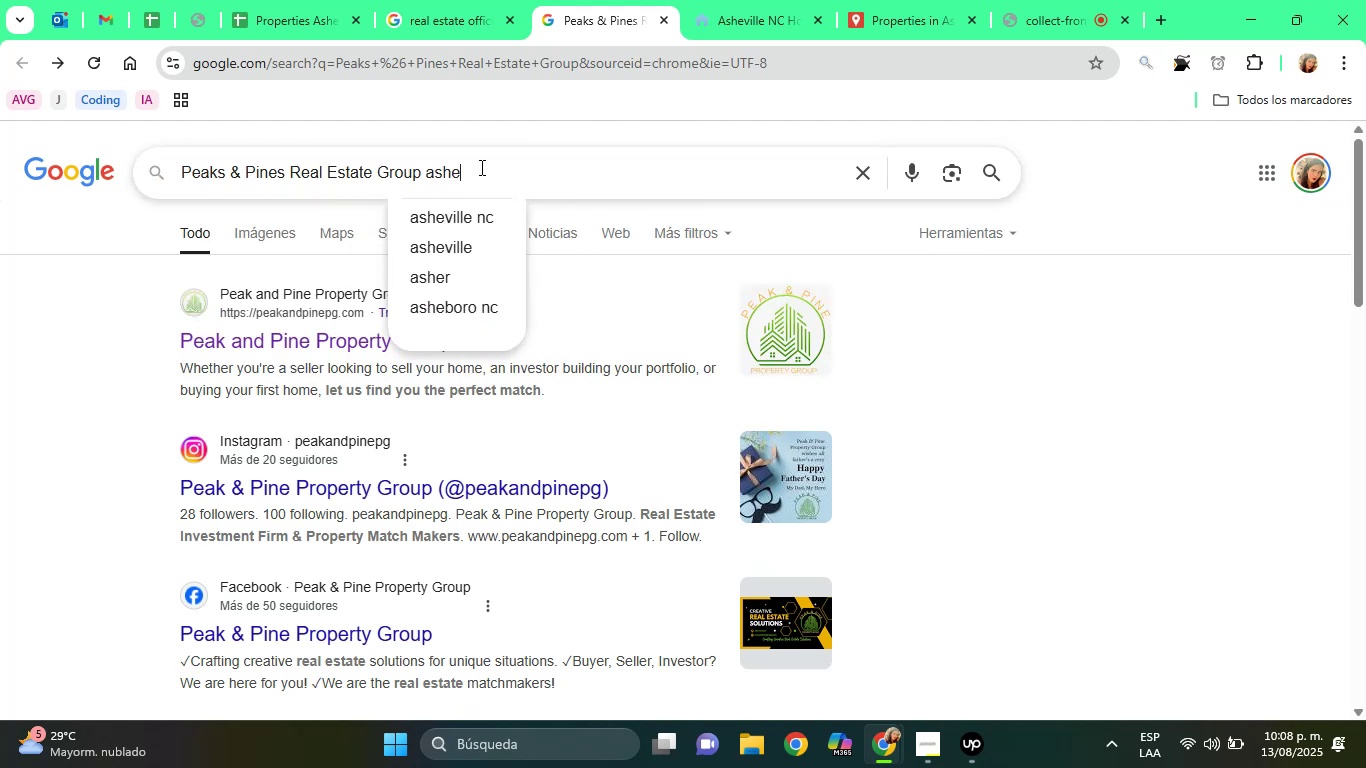 
key(ArrowDown)
 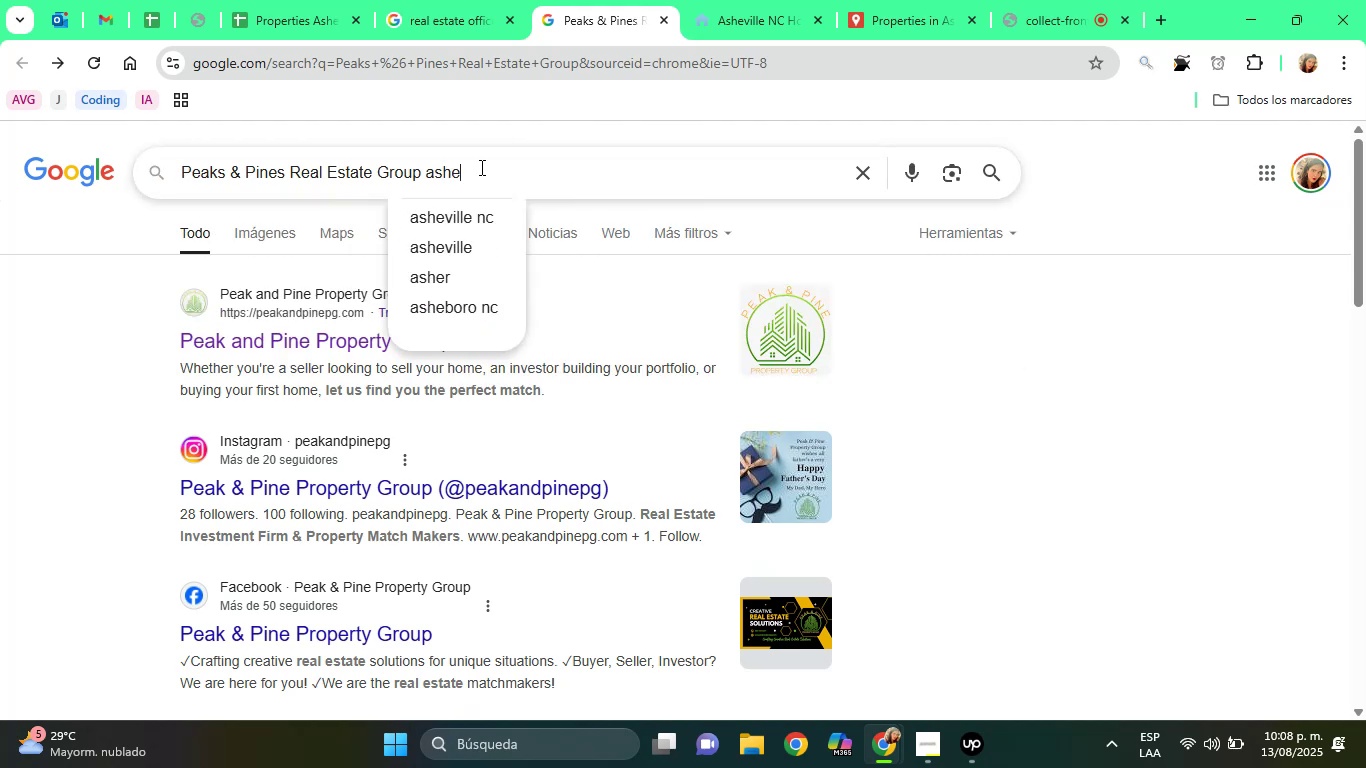 
key(ArrowDown)
 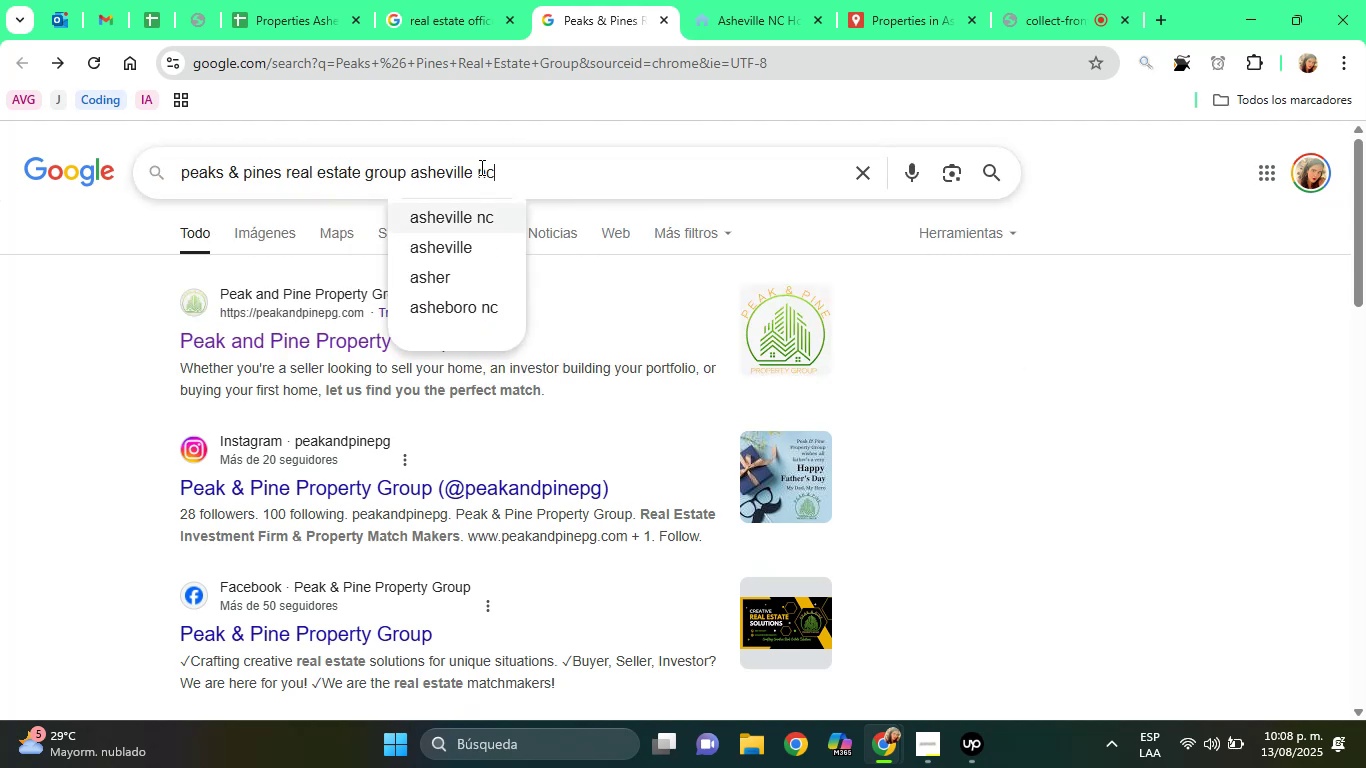 
key(Enter)
 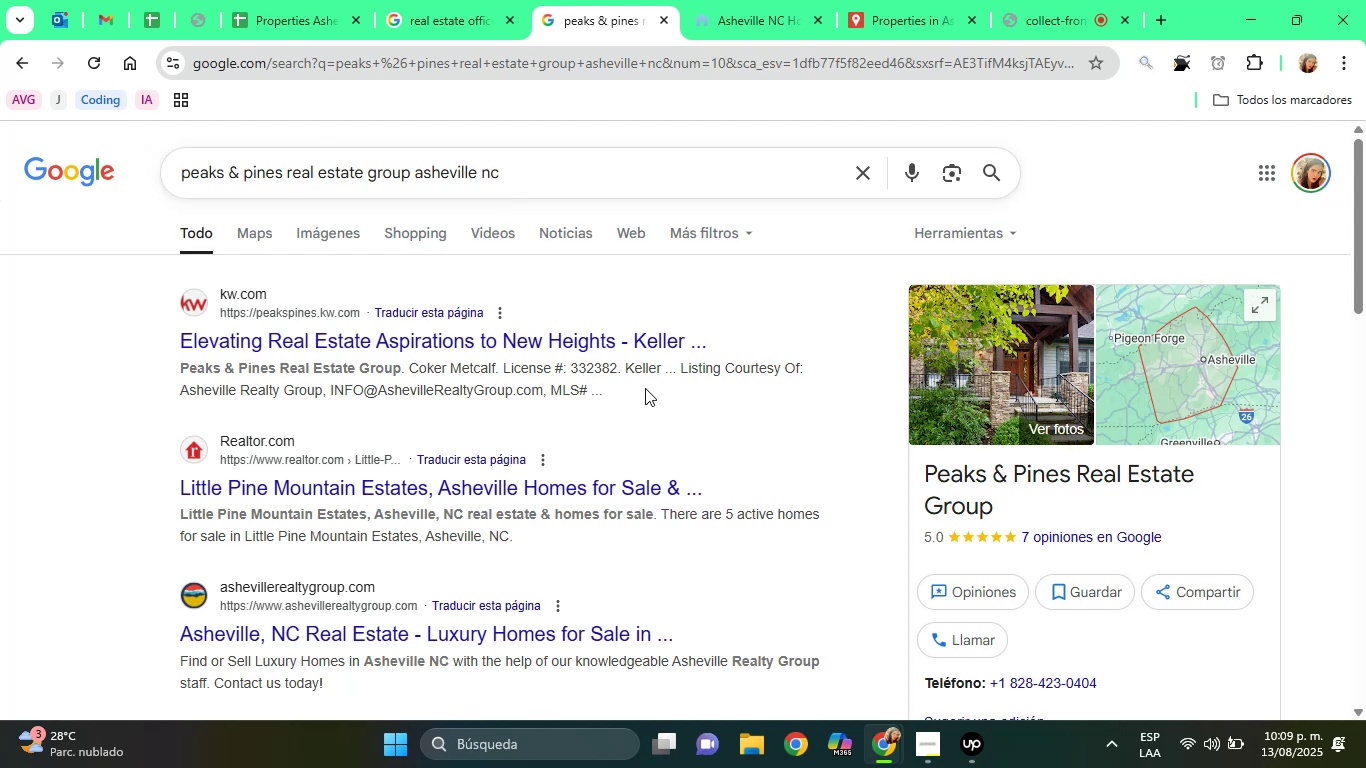 
wait(67.15)
 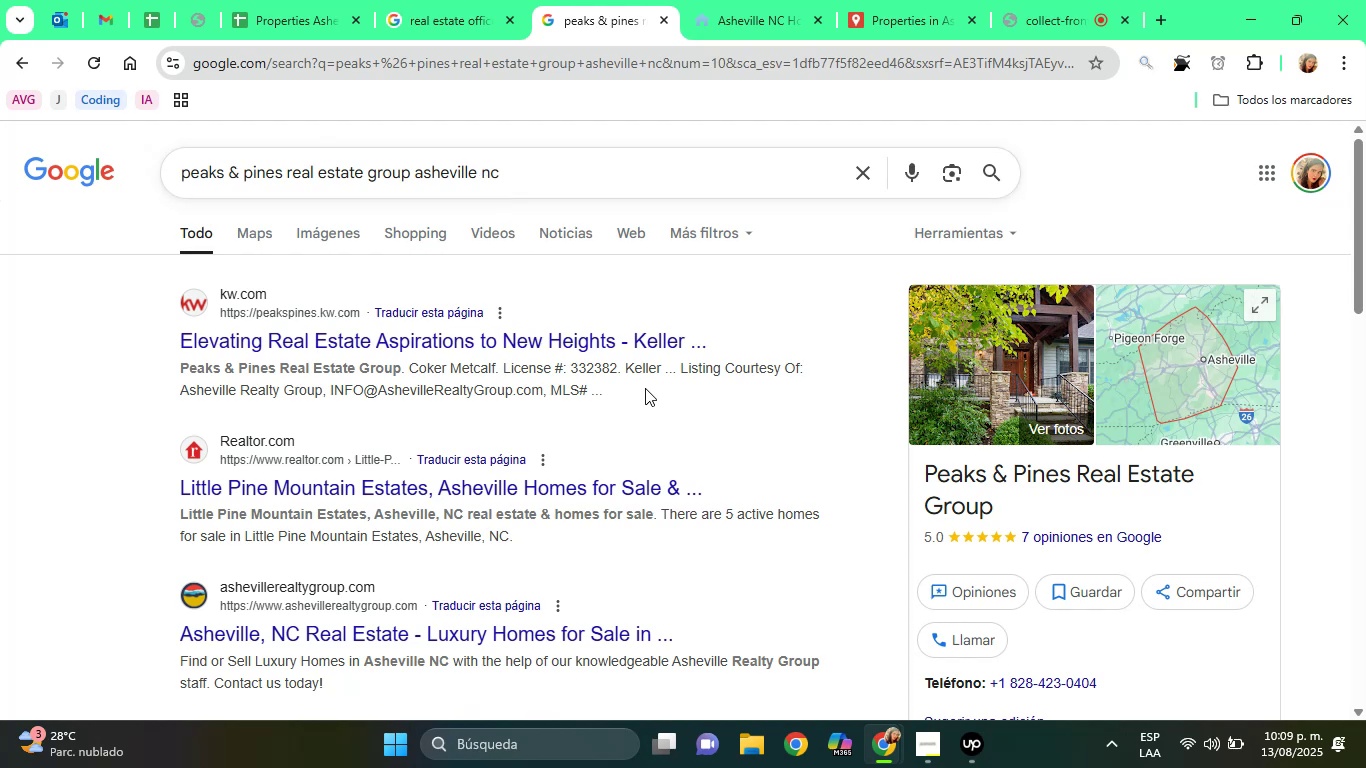 
left_click([659, 21])
 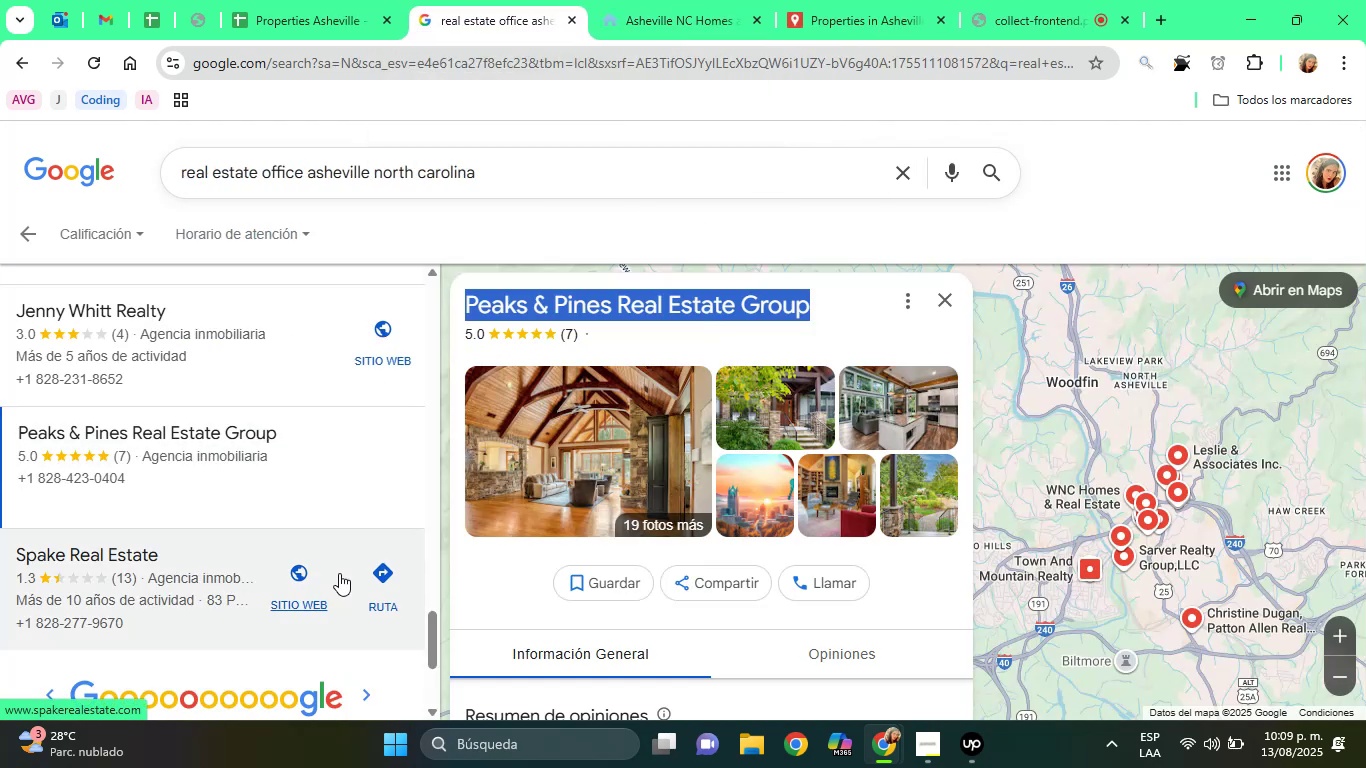 
left_click([191, 552])
 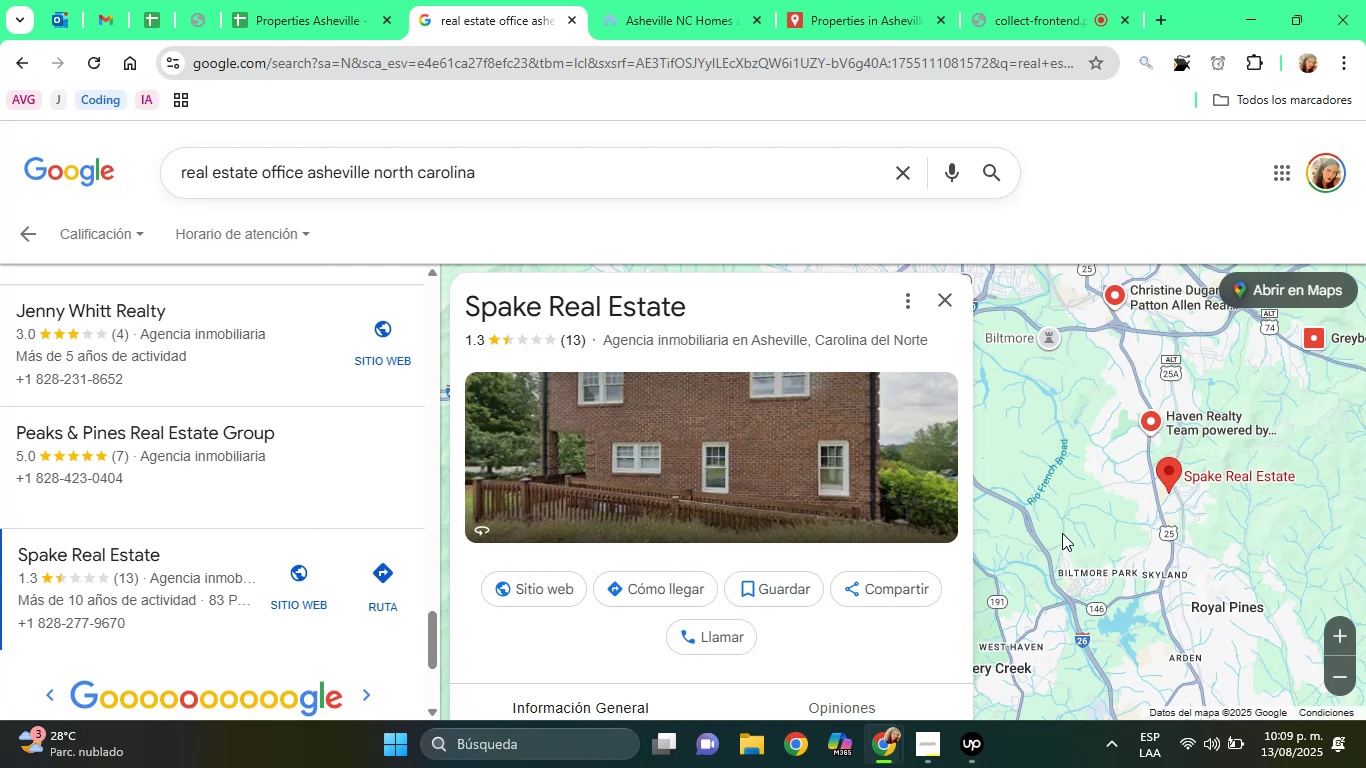 
left_click([502, 629])
 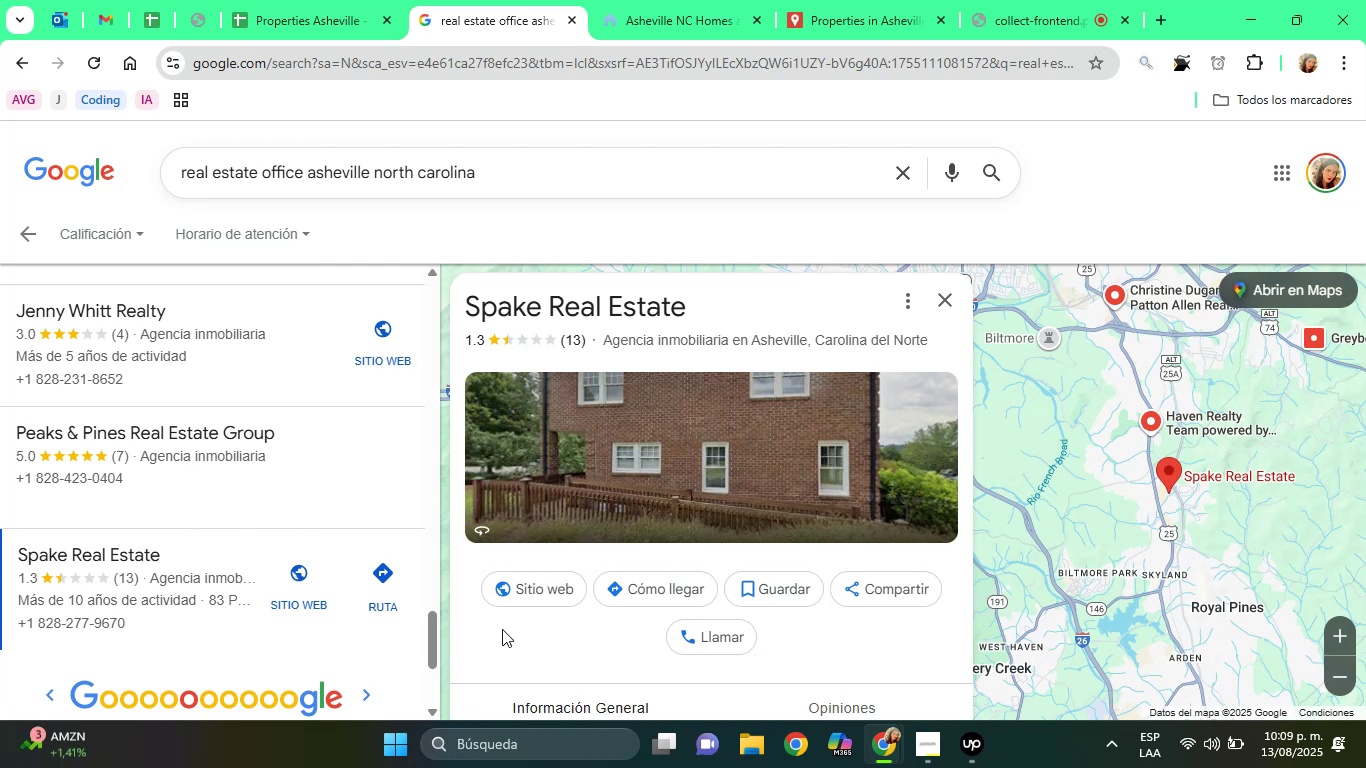 
hold_key(key=ArrowDown, duration=0.73)
 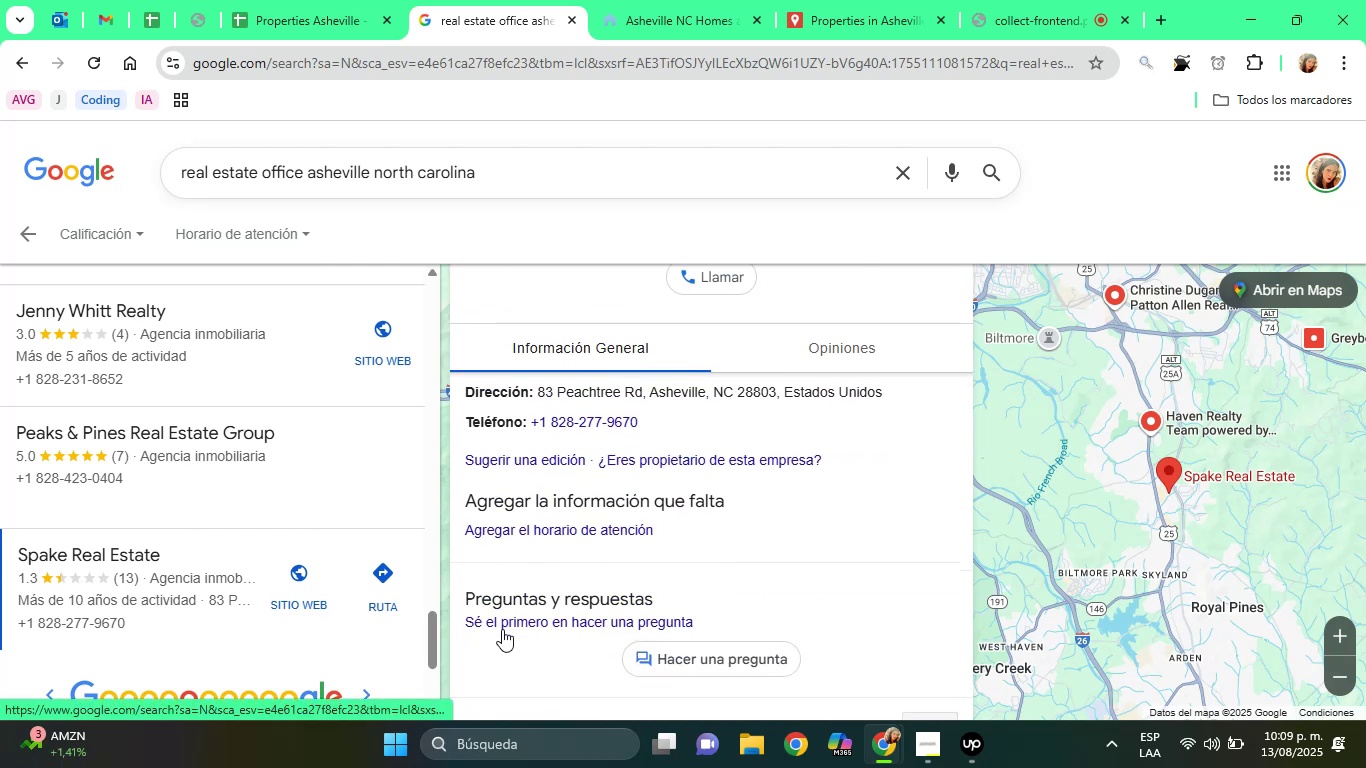 
hold_key(key=ArrowUp, duration=0.89)
 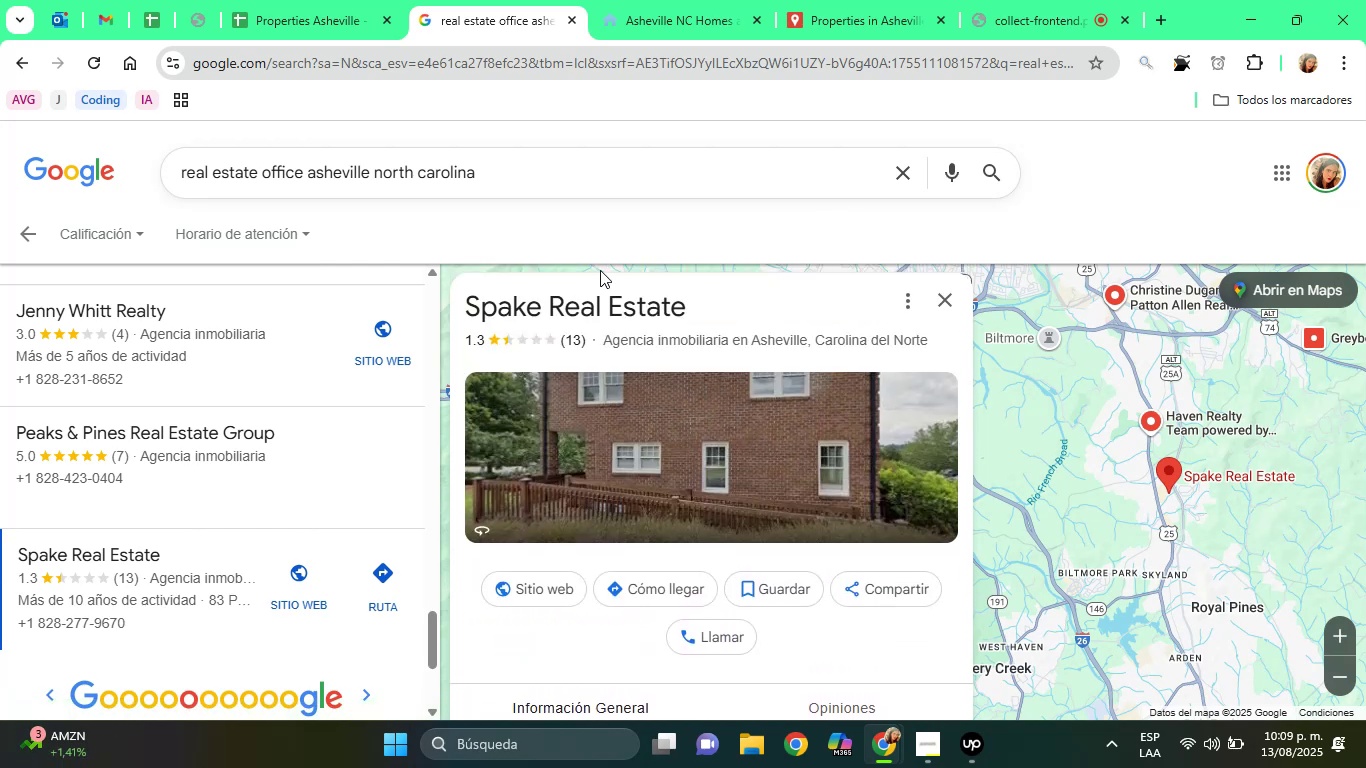 
double_click([581, 291])
 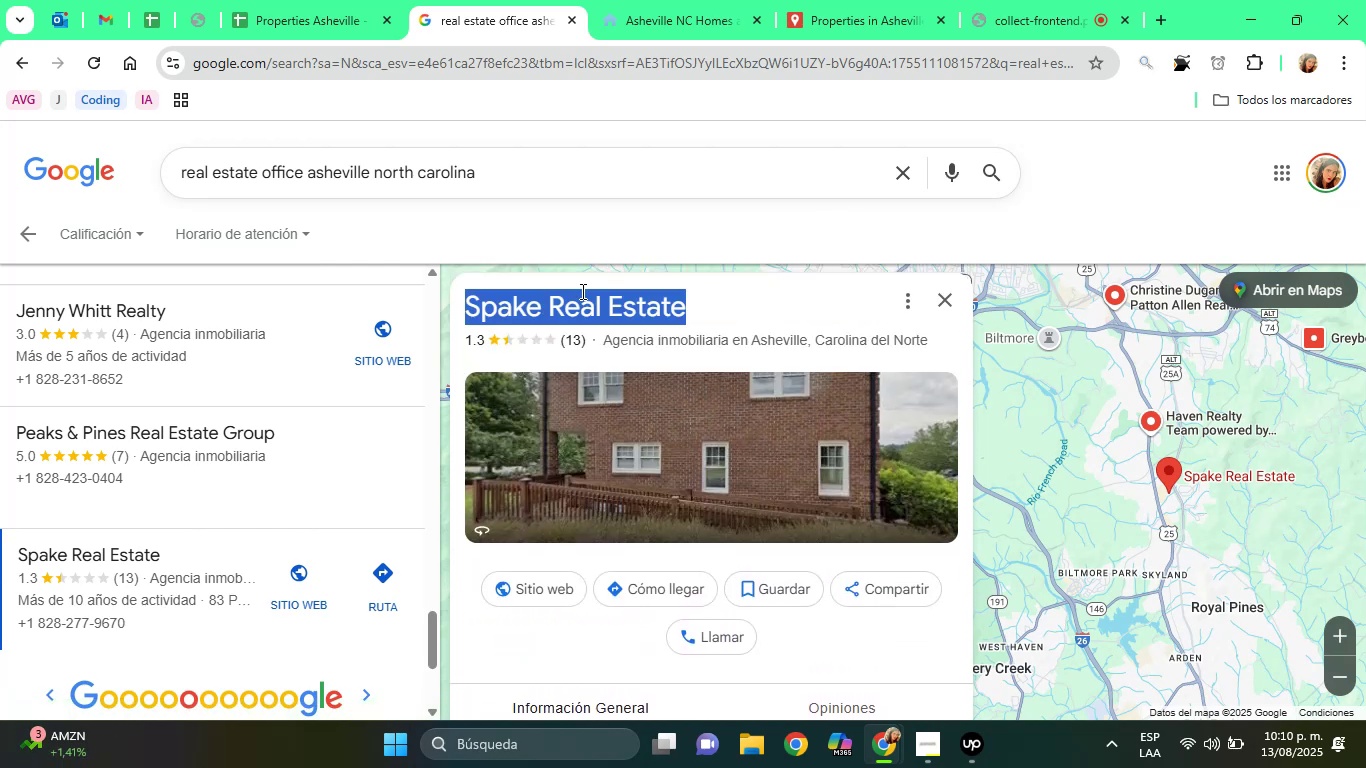 
triple_click([581, 291])
 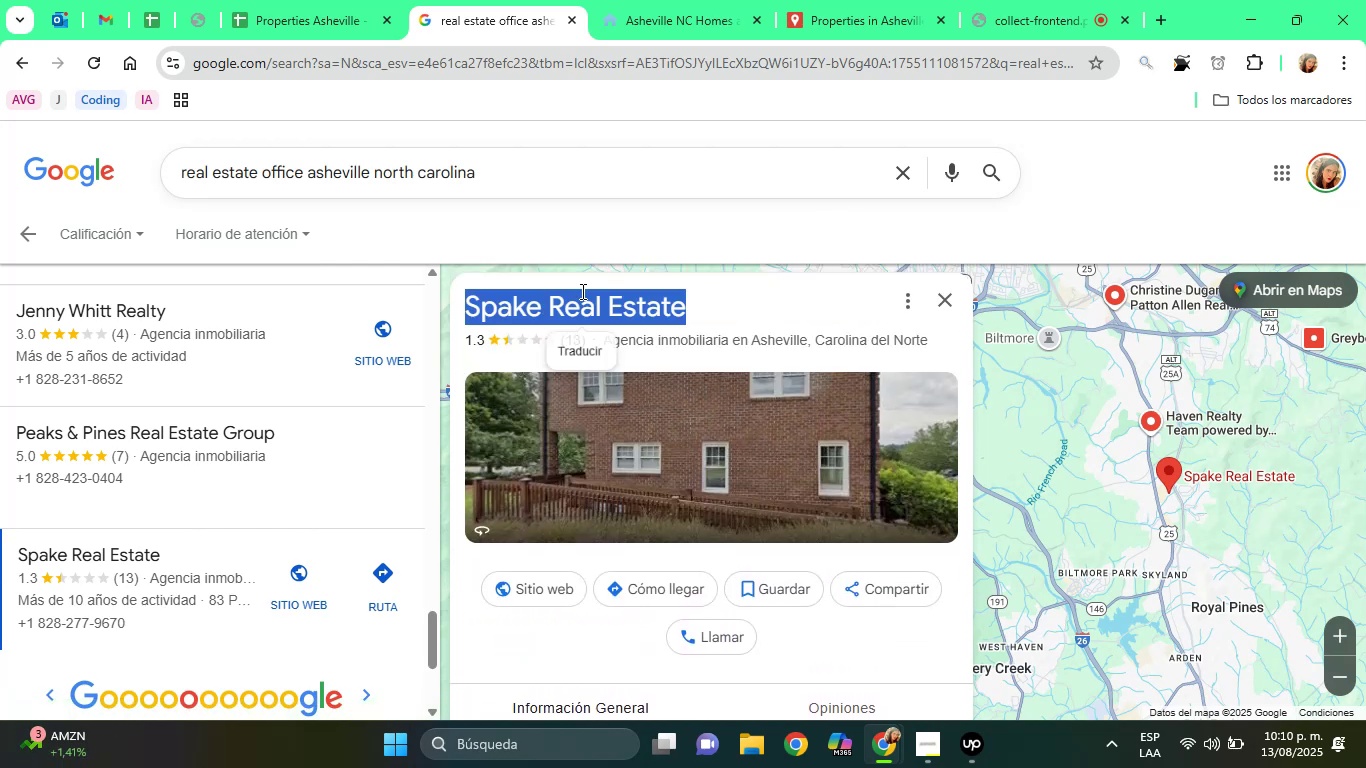 
right_click([581, 291])
 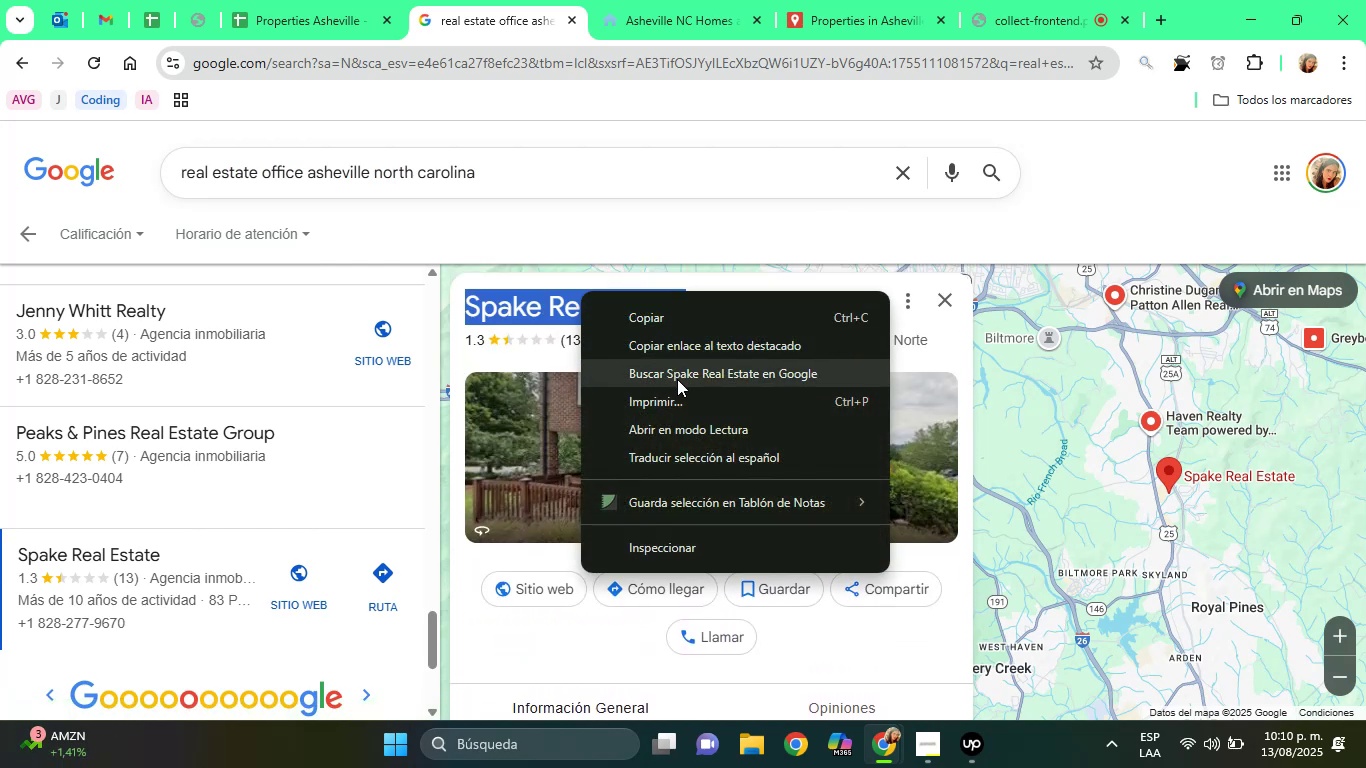 
left_click([677, 379])
 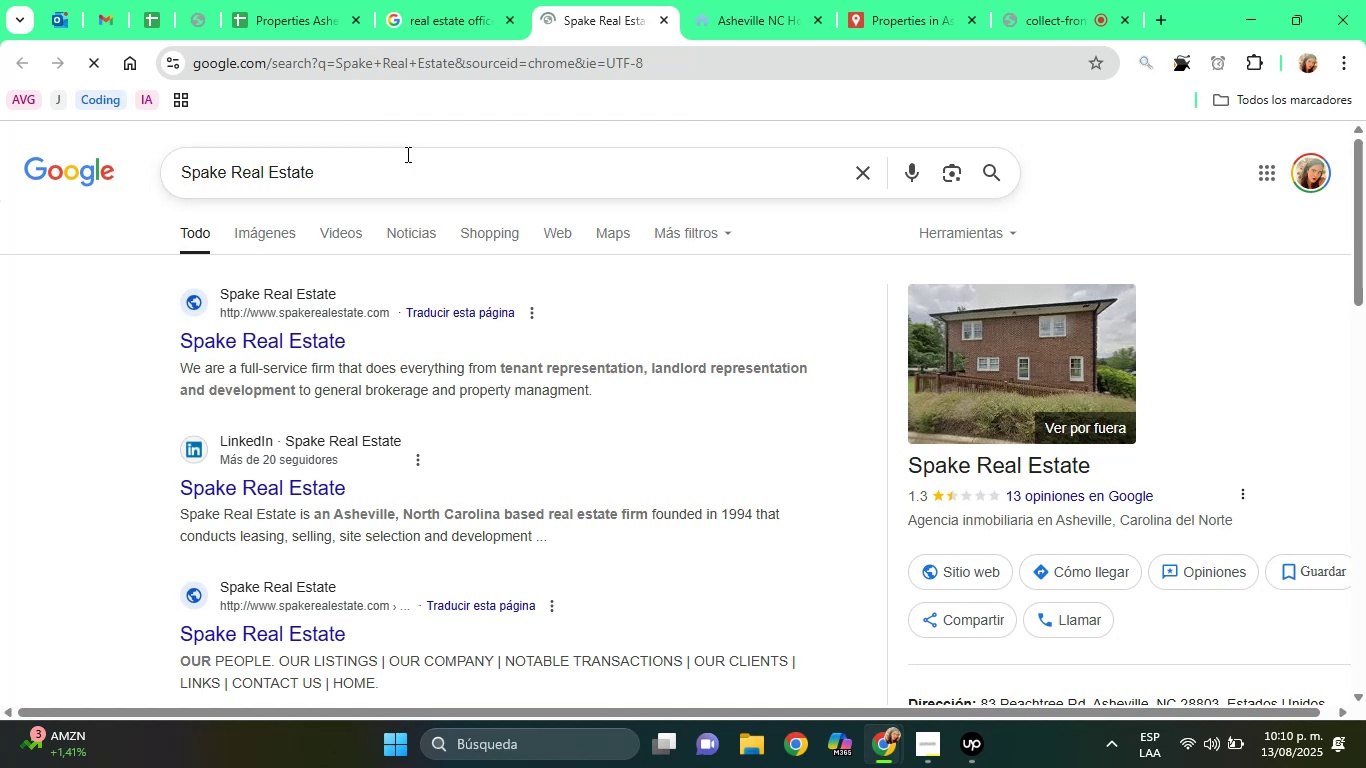 
left_click([382, 185])
 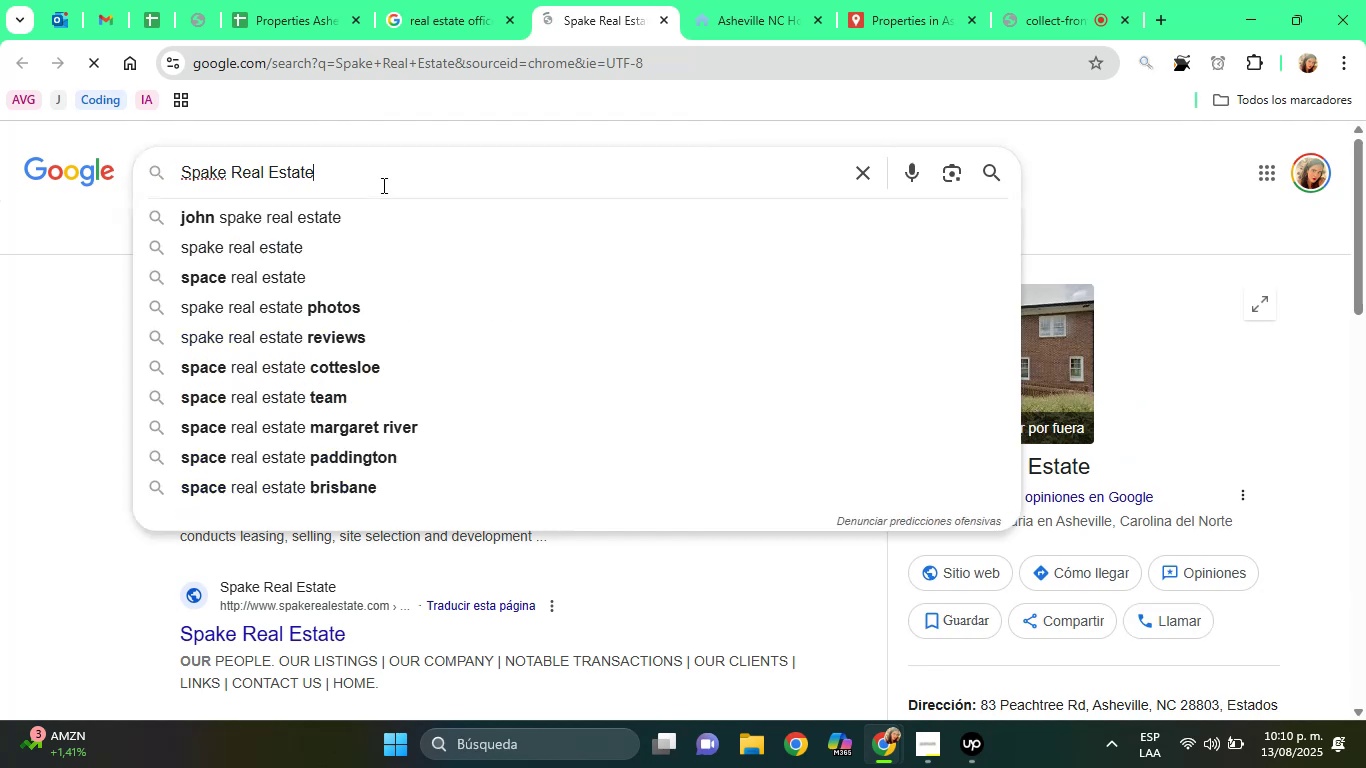 
type( as)
 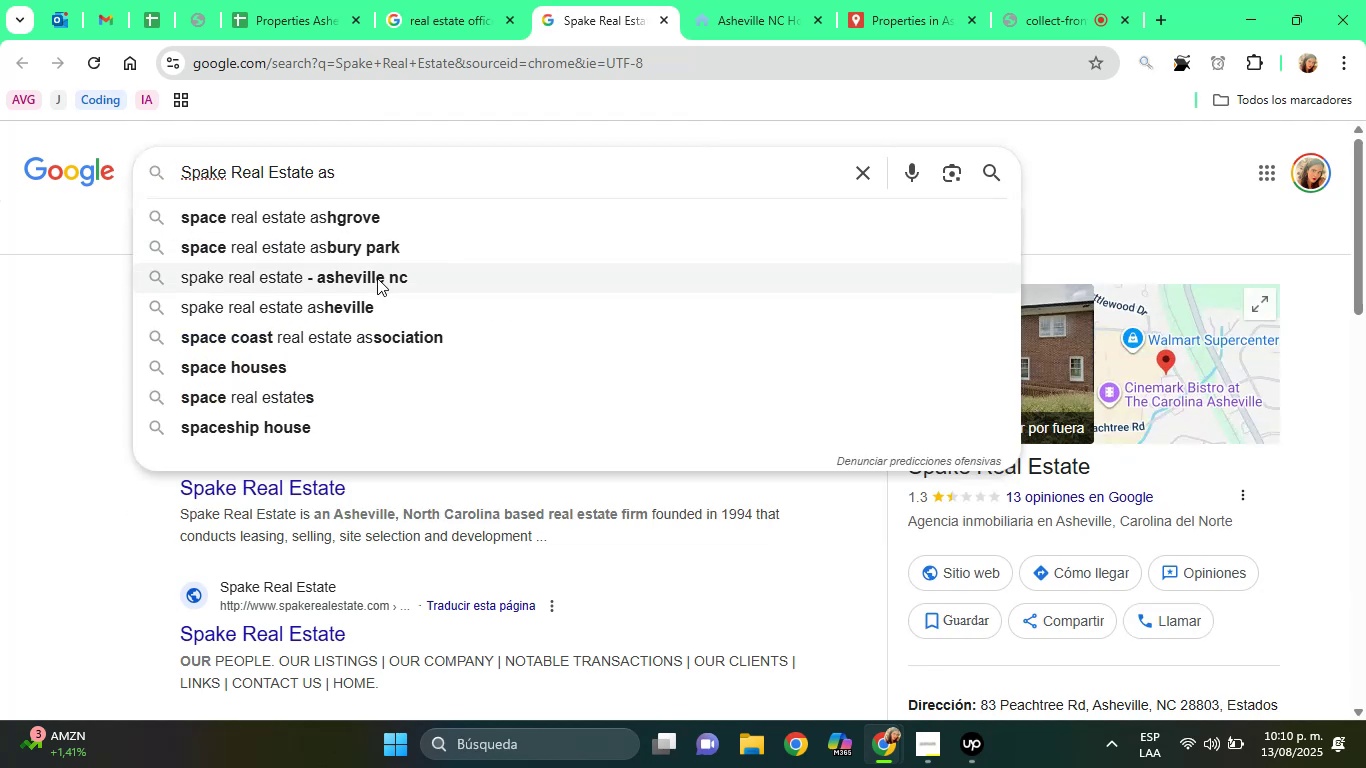 
left_click([368, 302])
 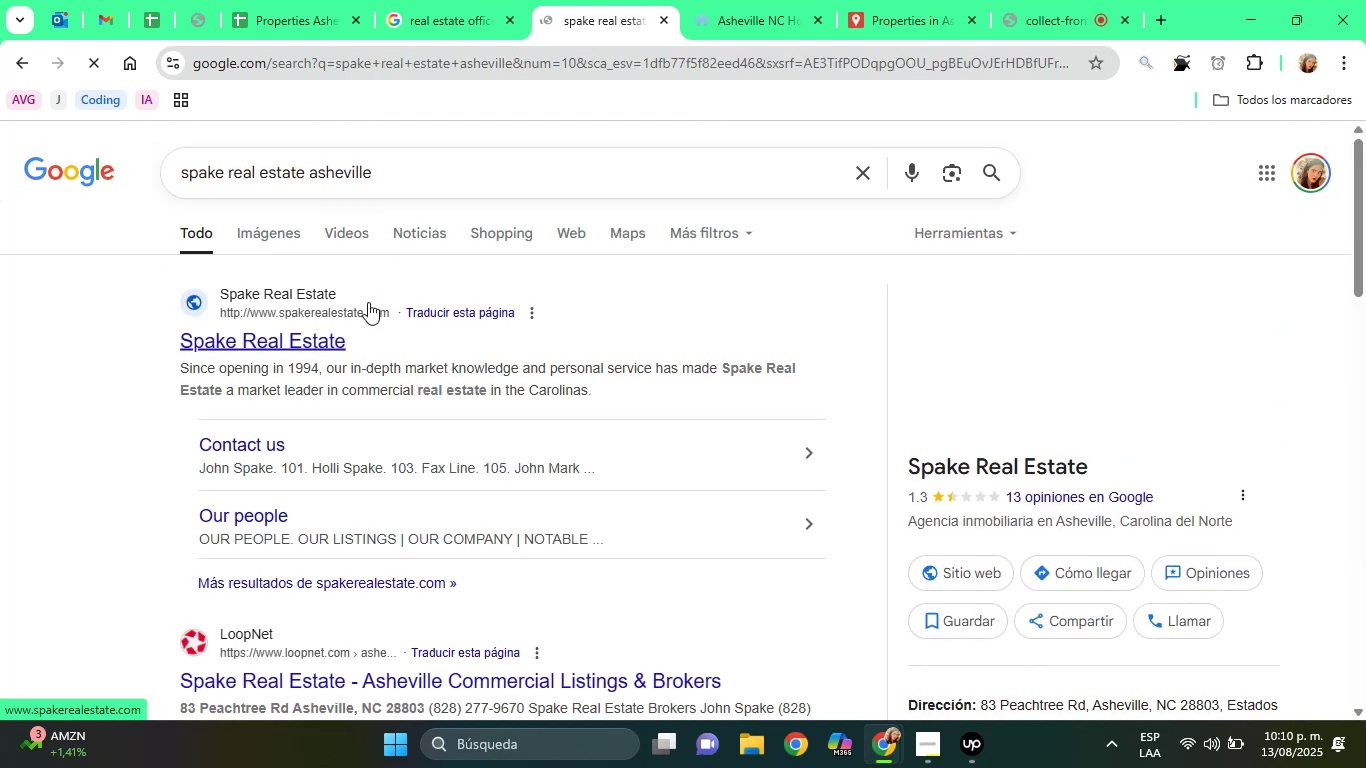 
left_click([322, 340])
 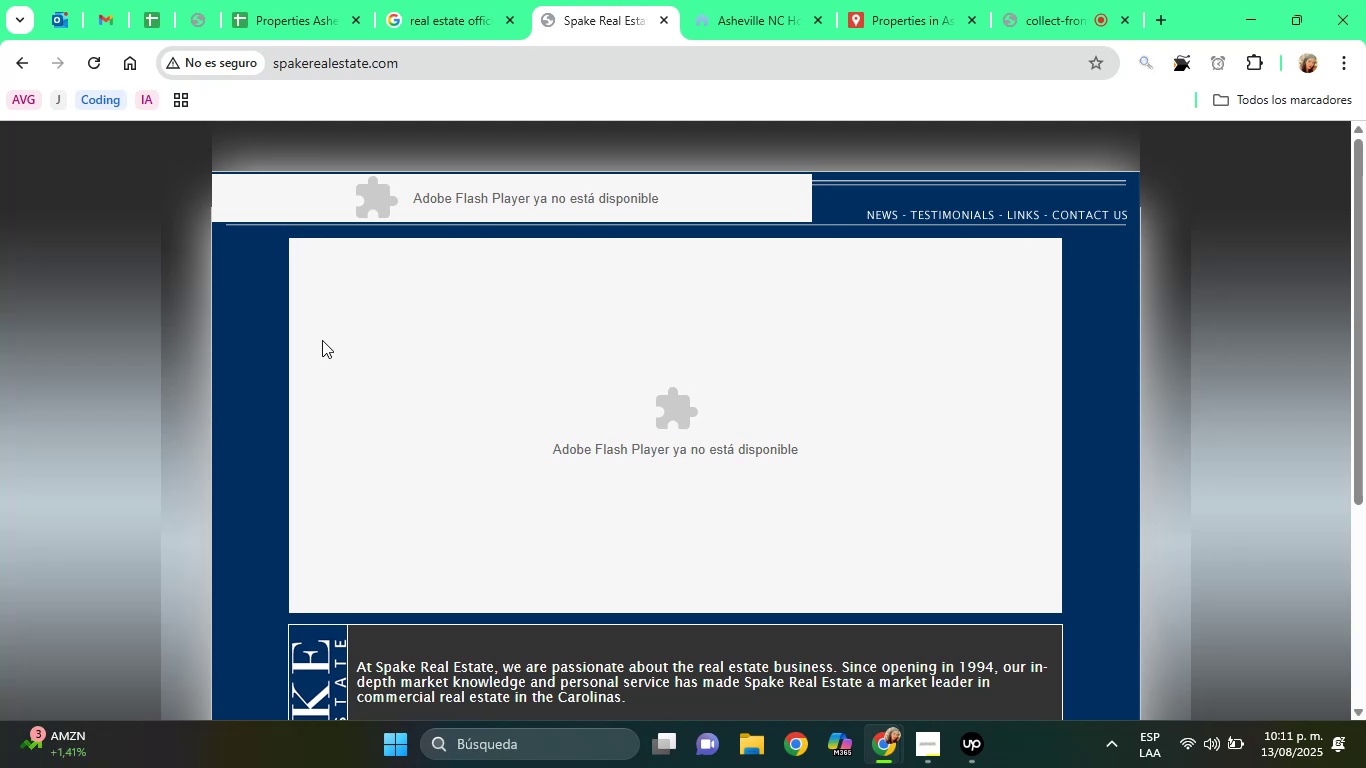 
wait(54.78)
 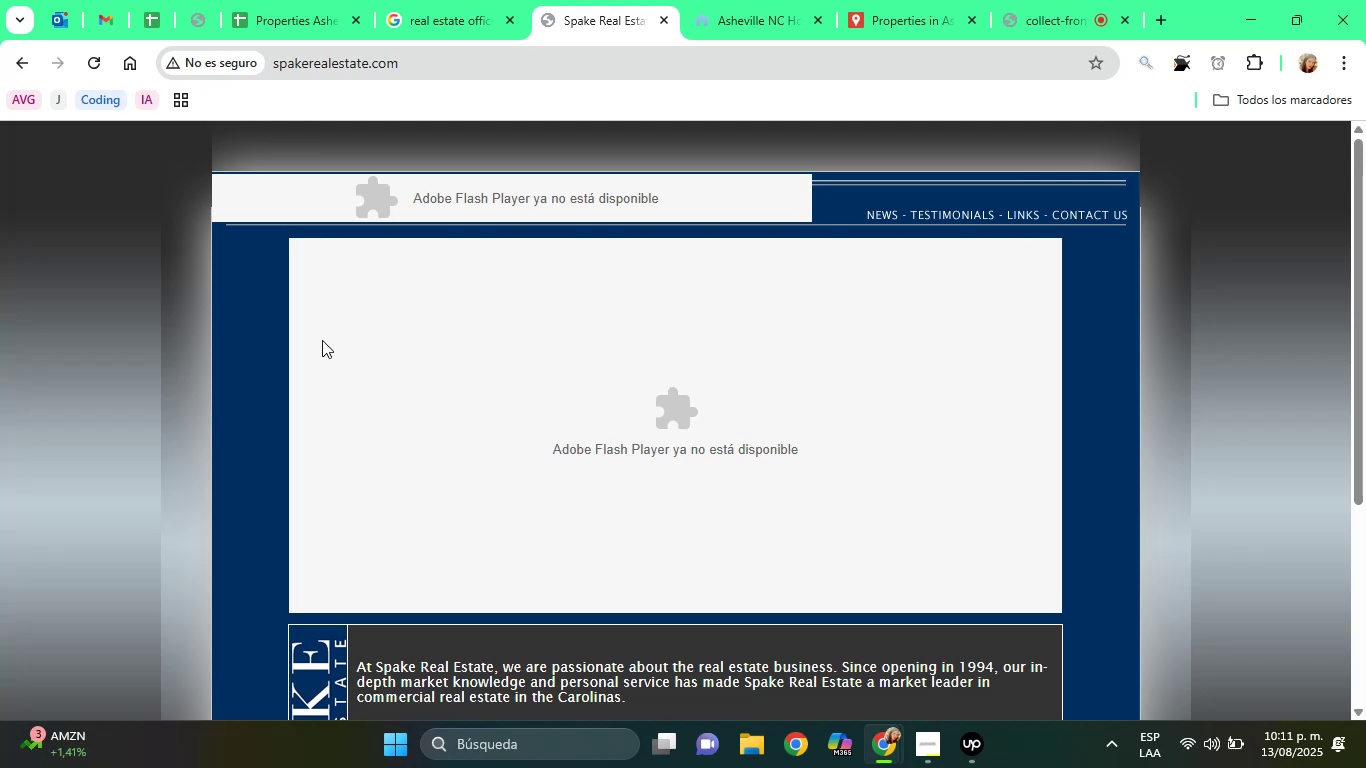 
left_click([1079, 219])
 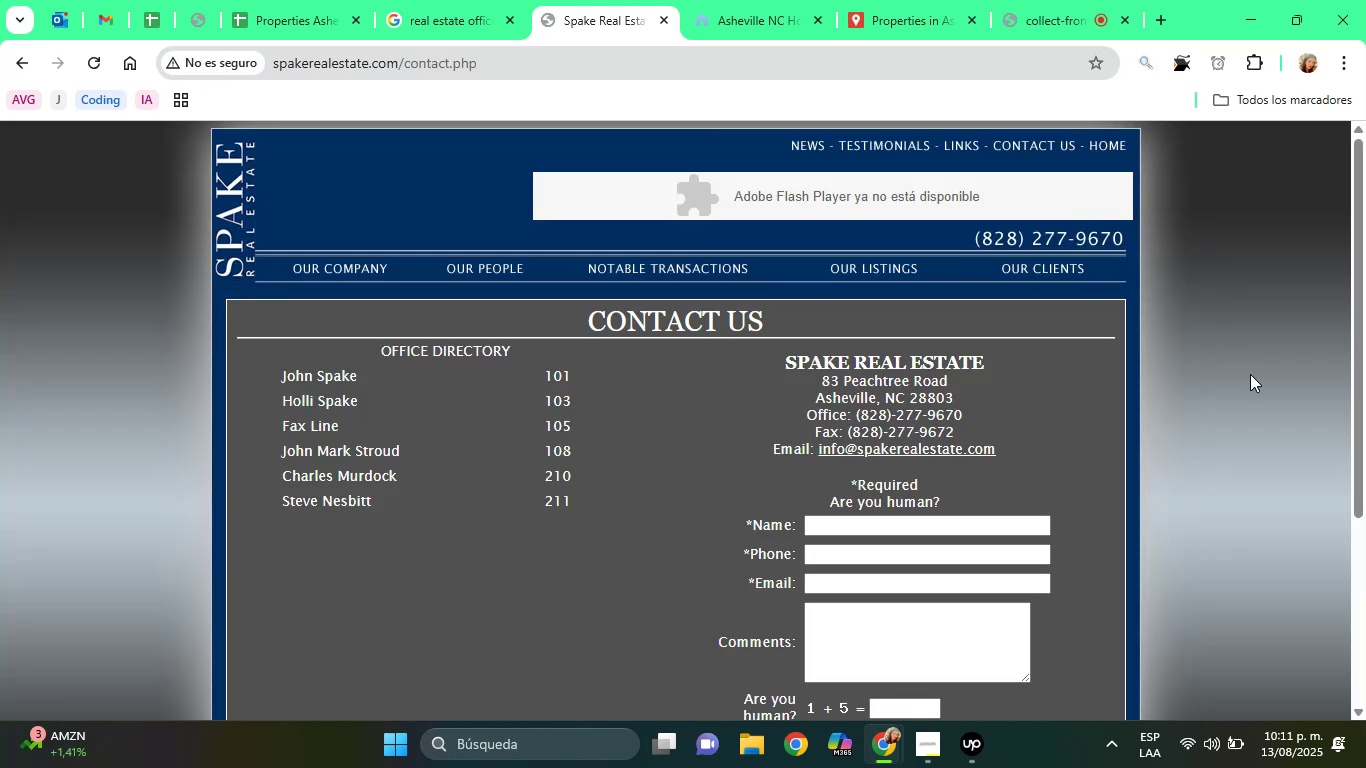 
left_click_drag(start_coordinate=[1365, 350], to_coordinate=[1350, 394])
 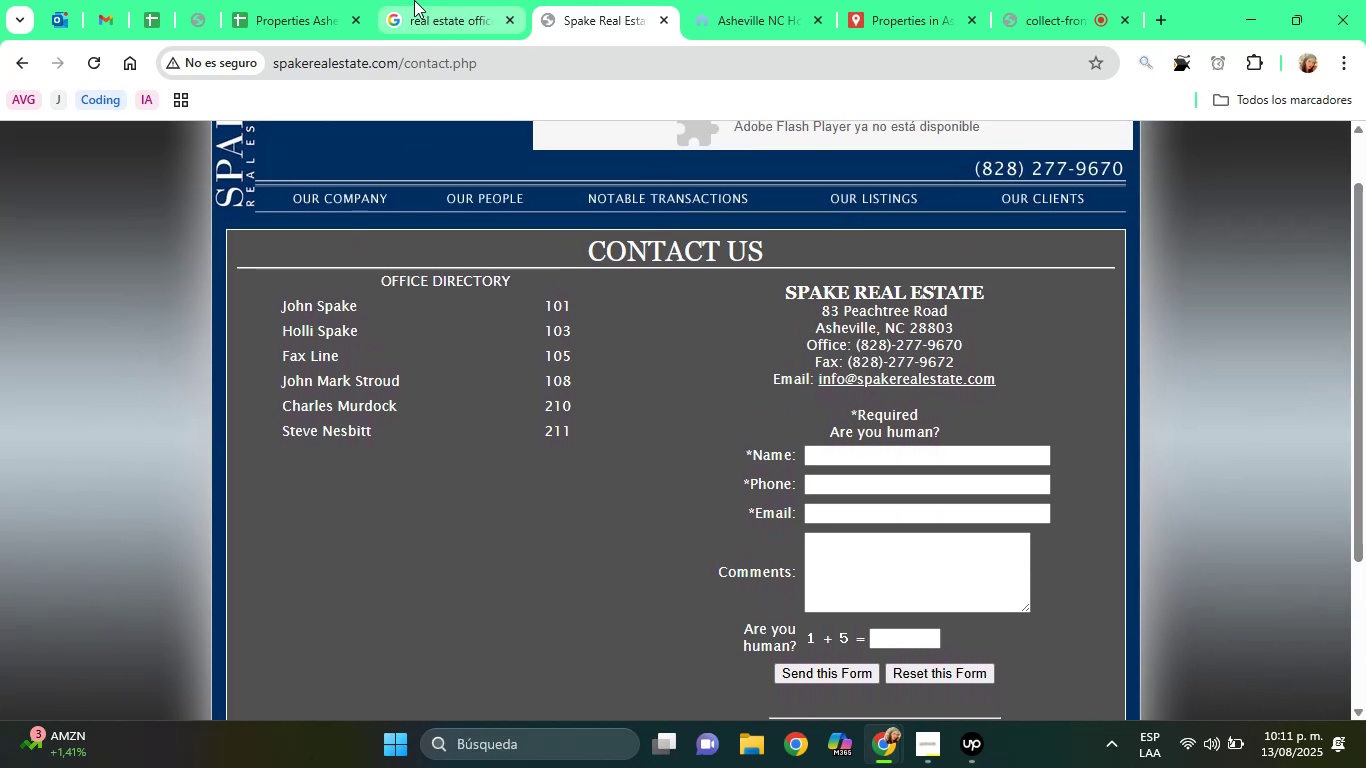 
left_click([453, 0])
 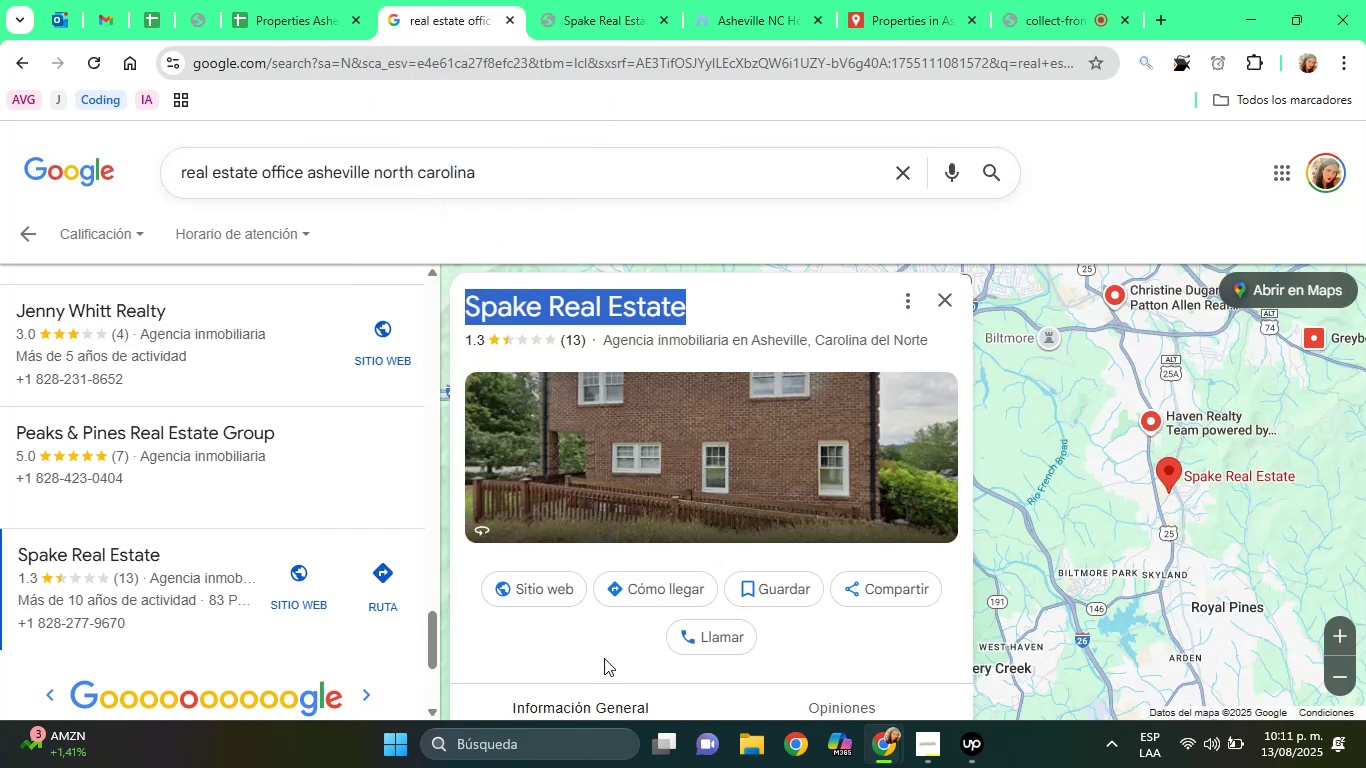 
left_click([599, 663])
 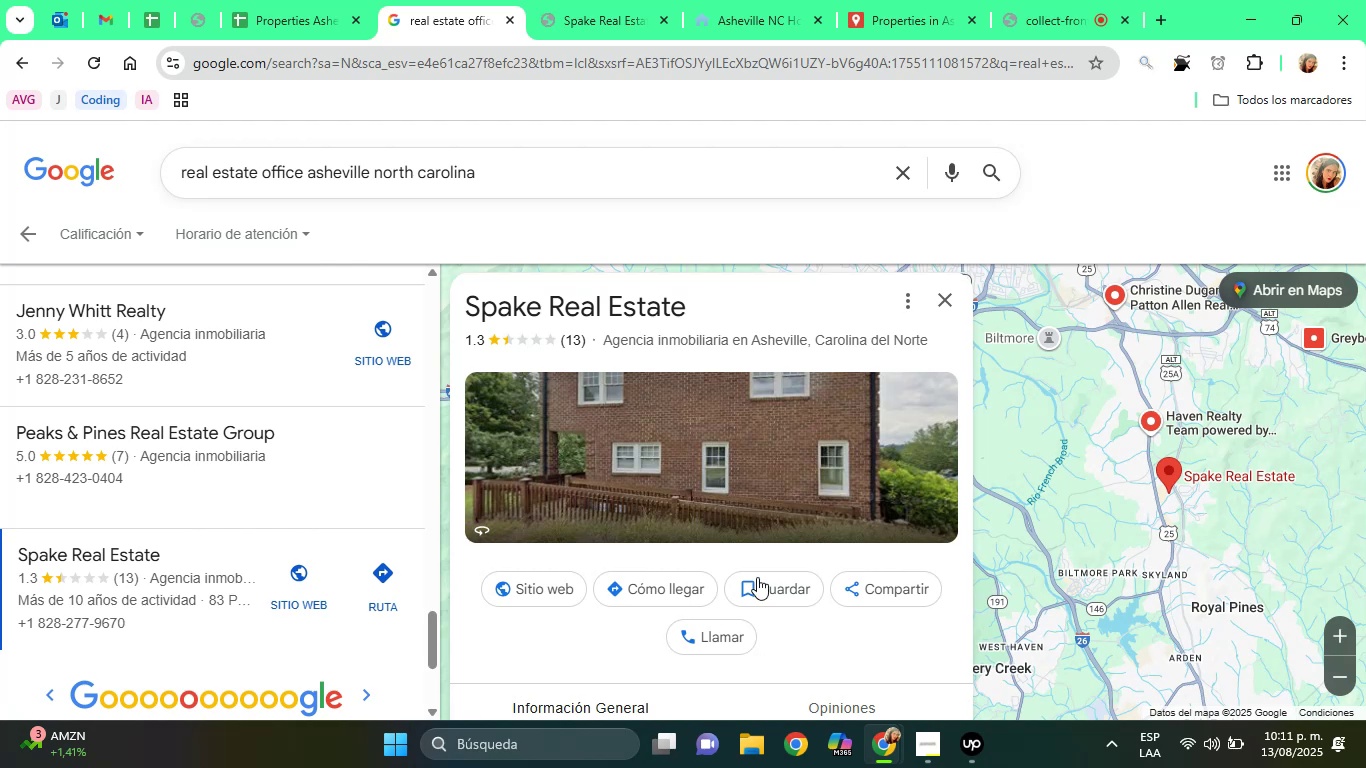 
hold_key(key=ArrowDown, duration=0.85)
 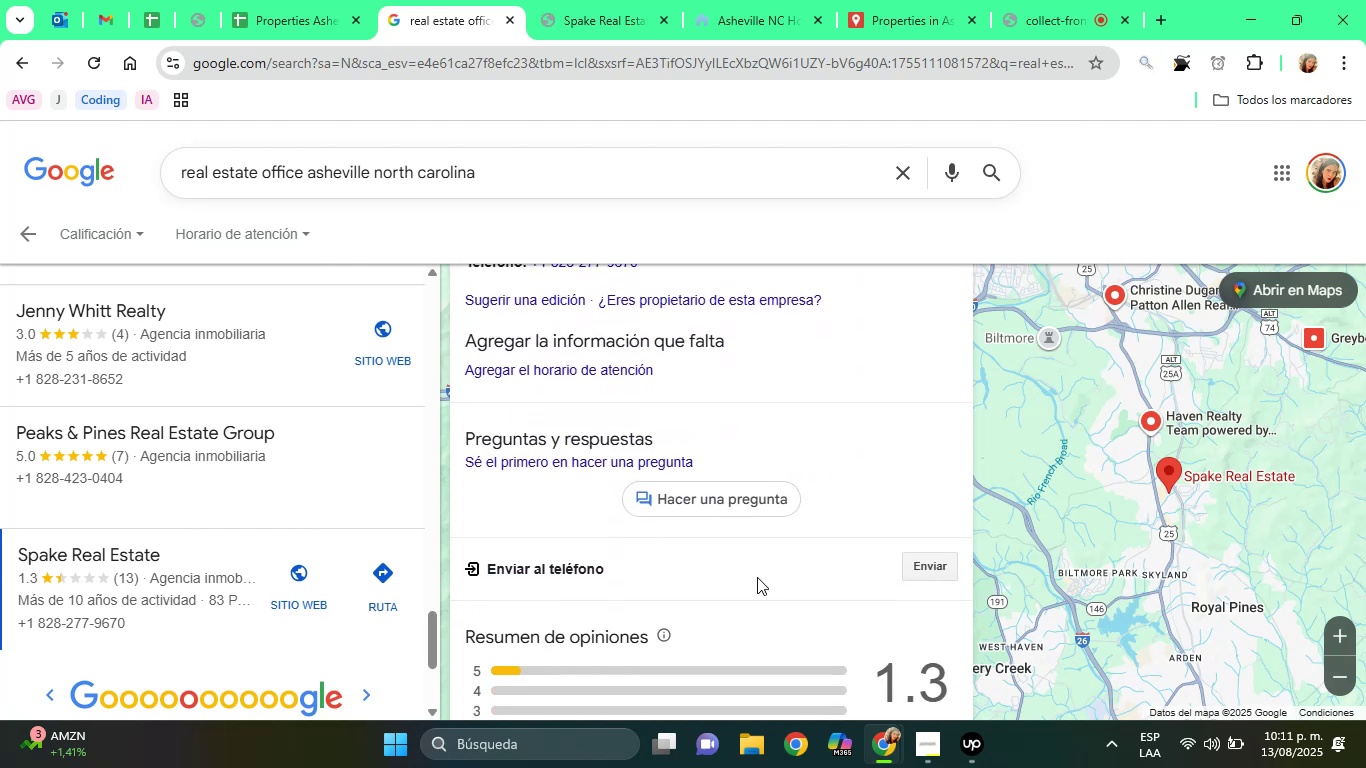 
key(ArrowUp)
 